 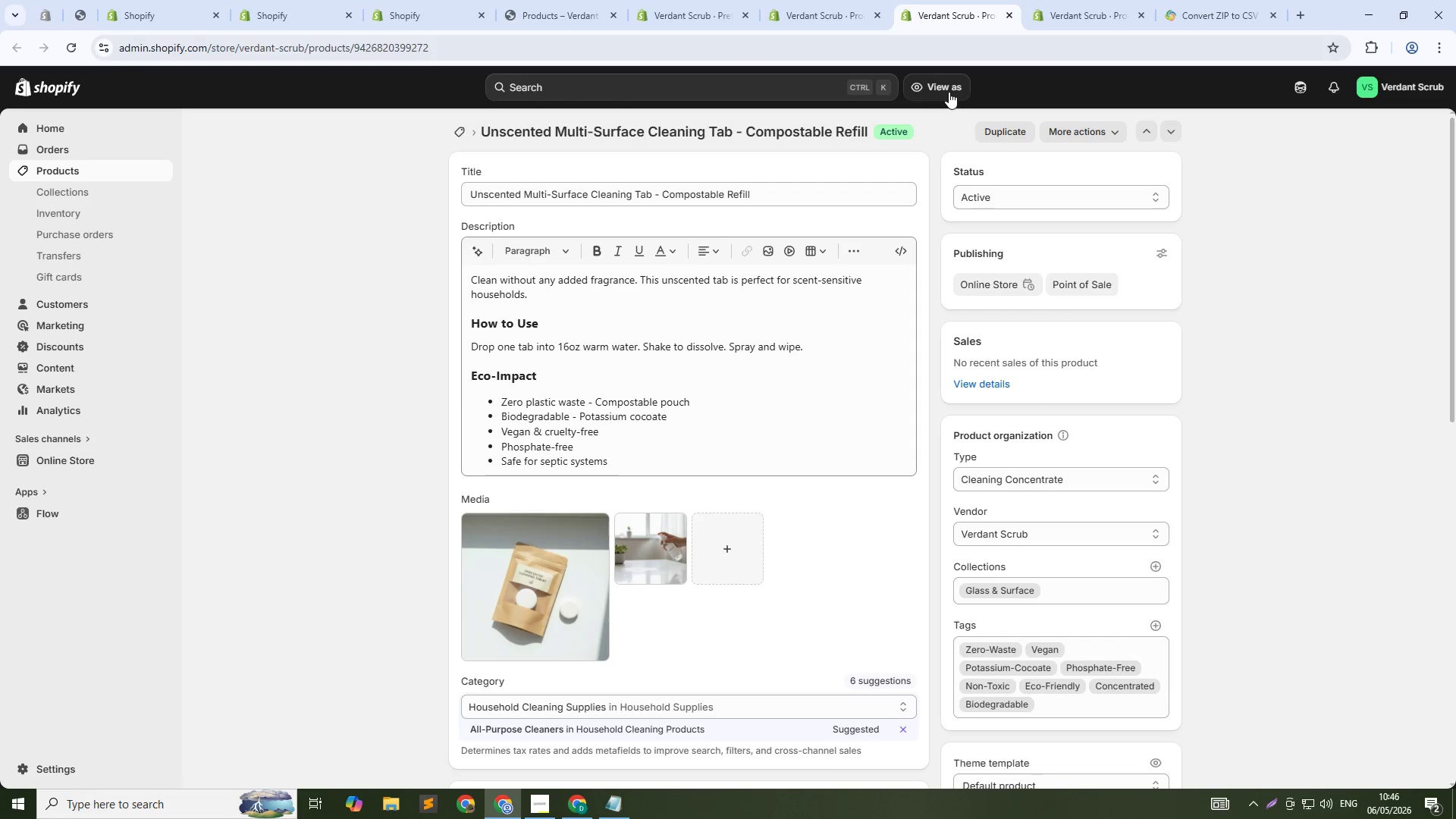 
left_click([1080, 6])
 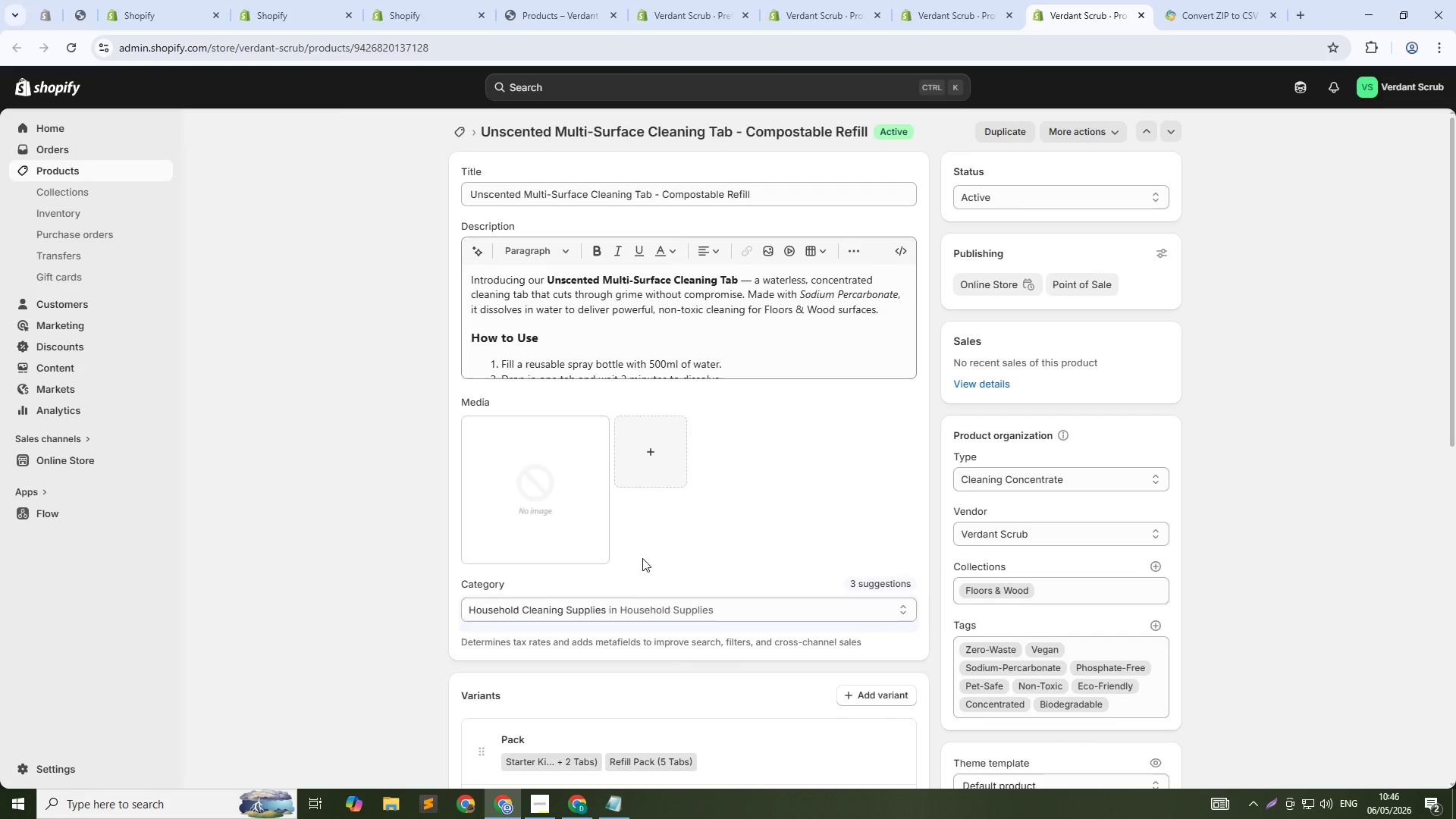 
left_click([668, 448])
 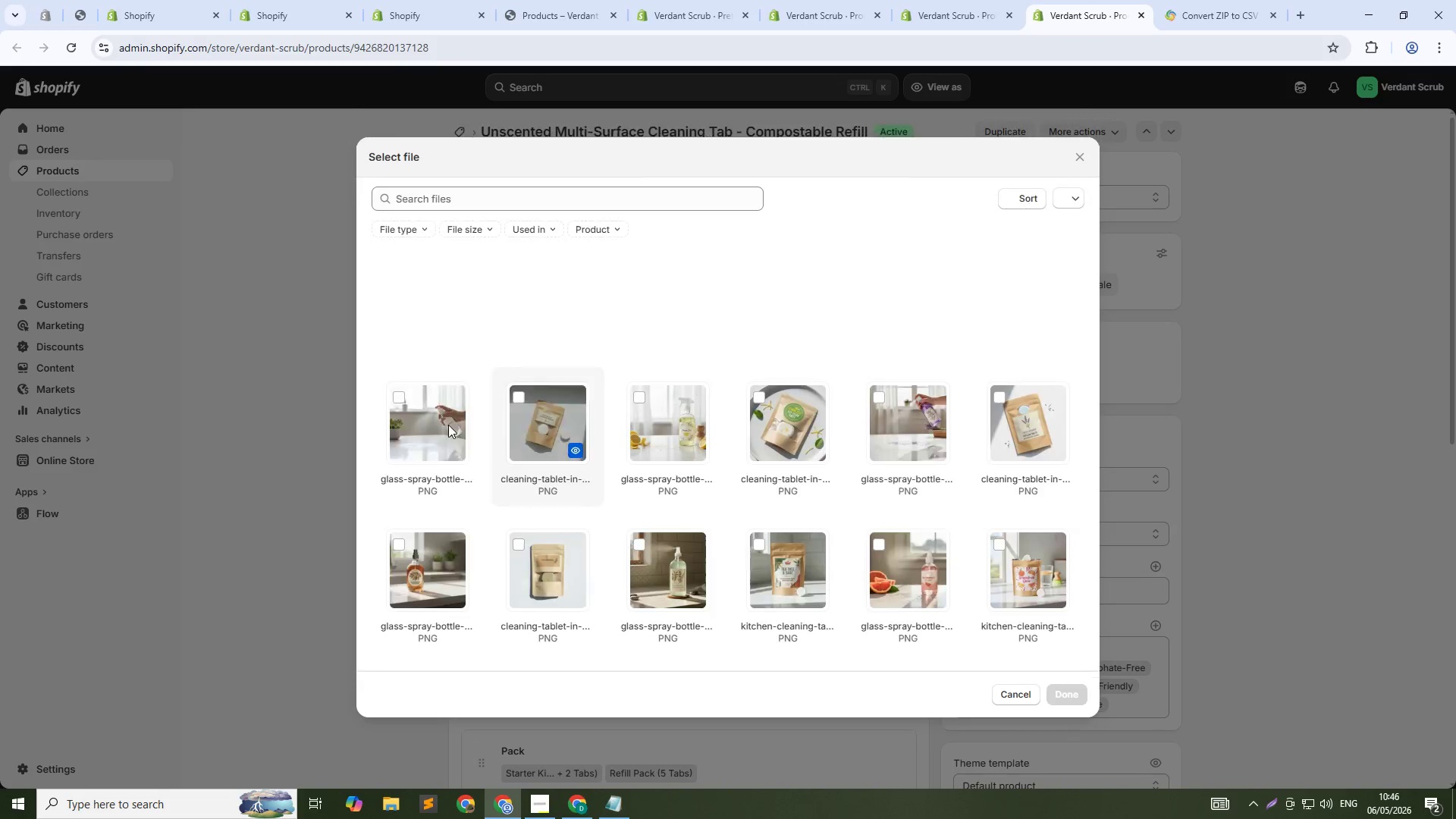 
left_click([403, 428])
 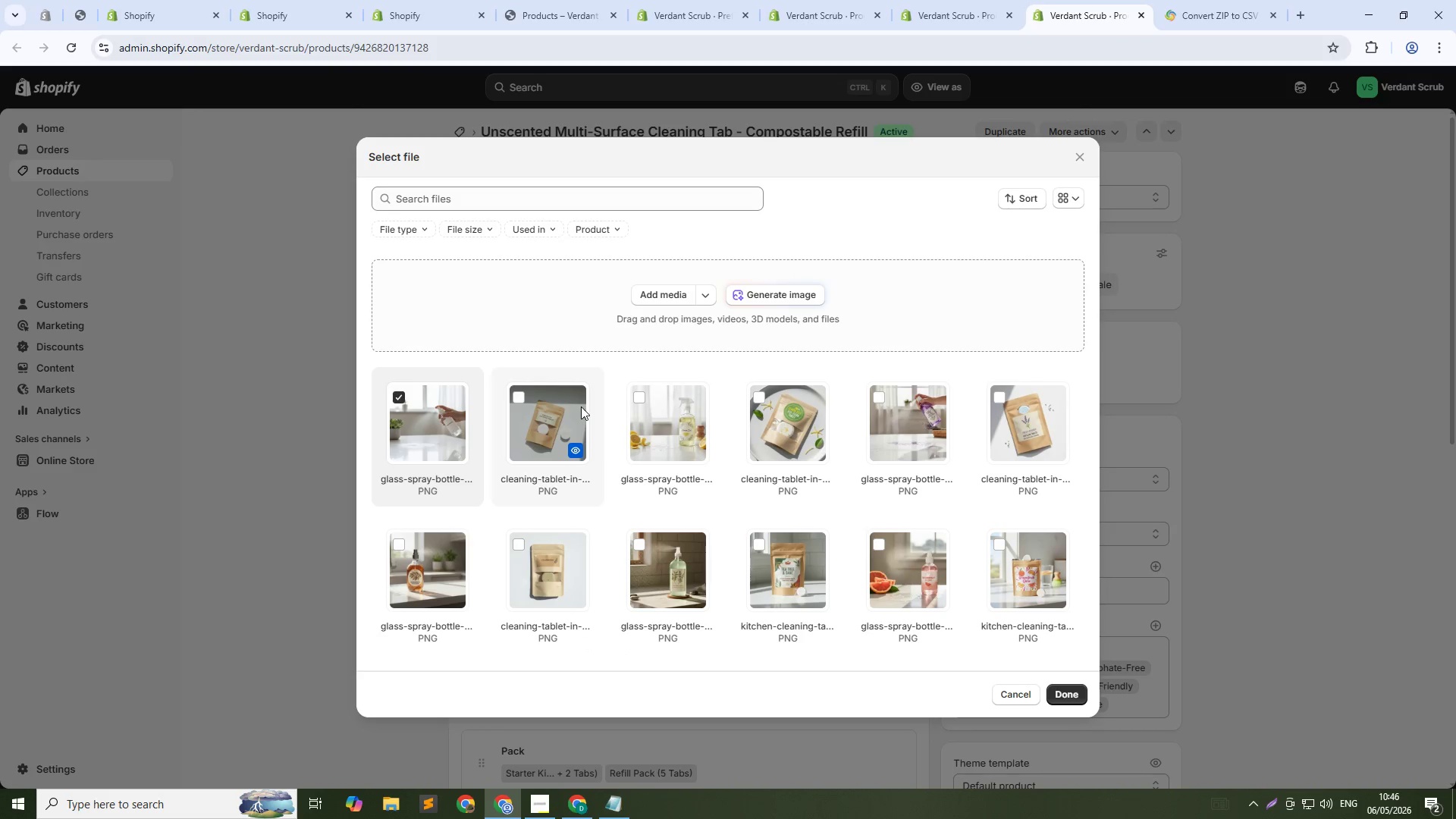 
left_click([581, 406])
 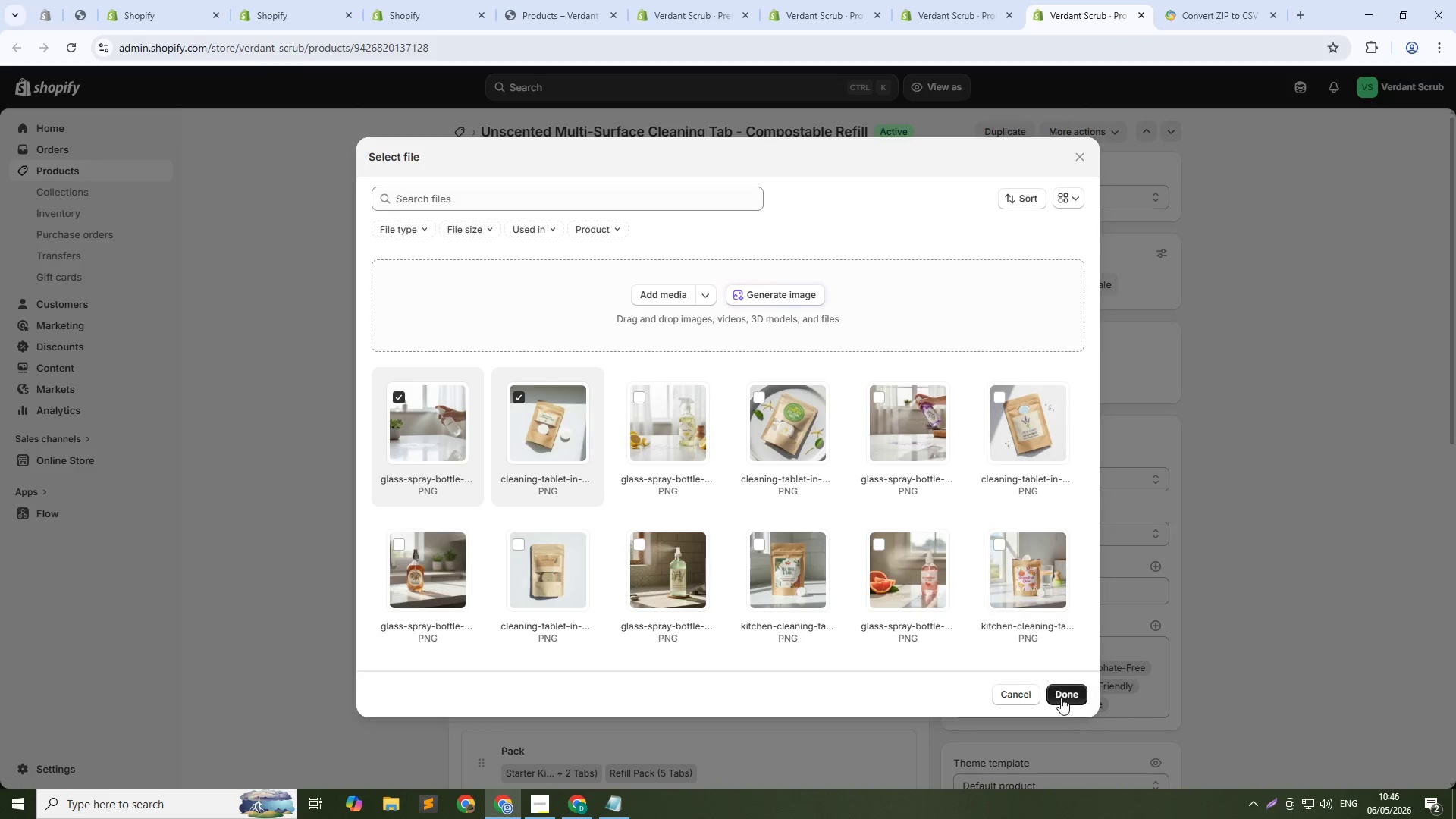 
left_click([1062, 698])
 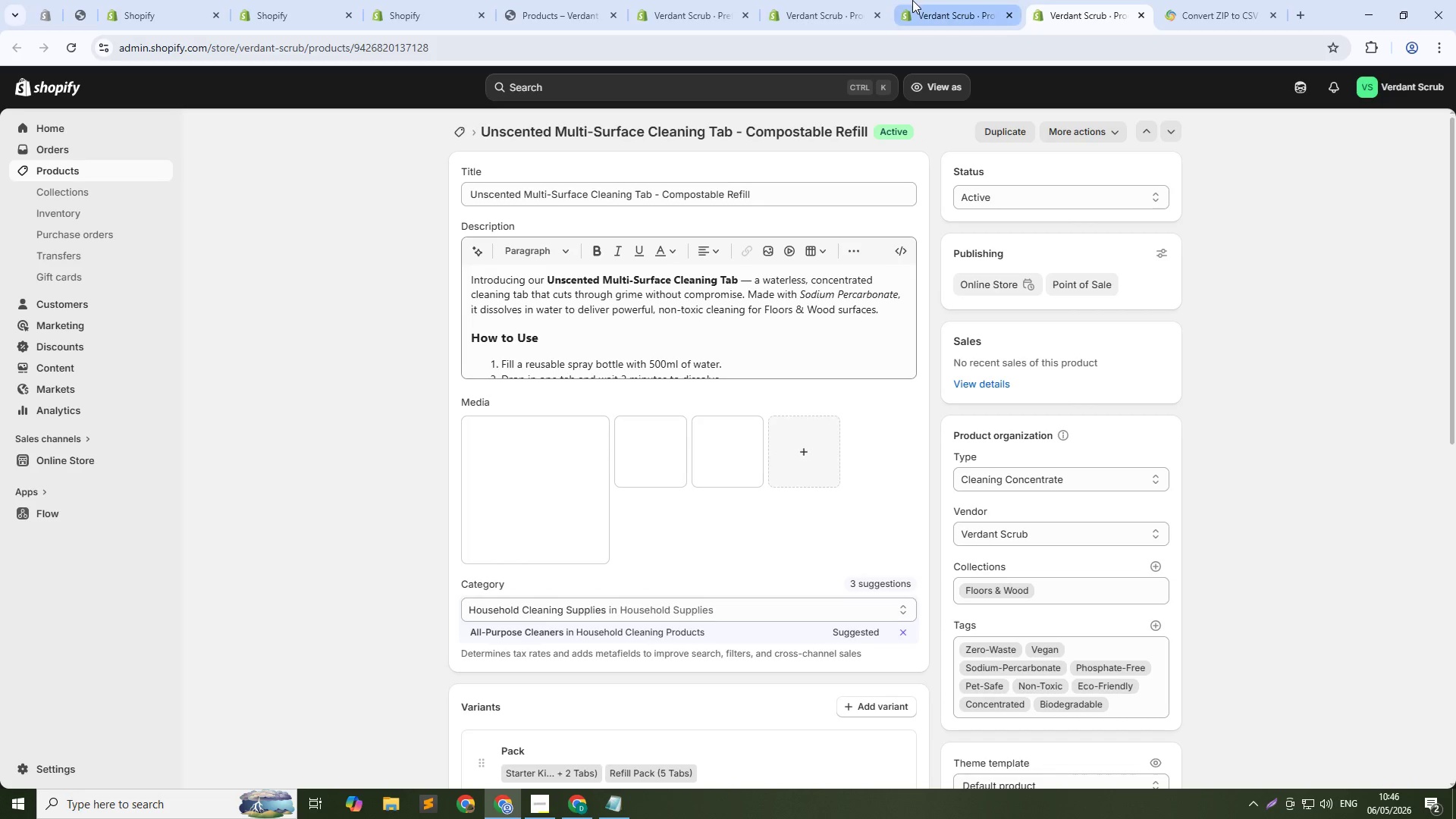 
left_click([912, 0])
 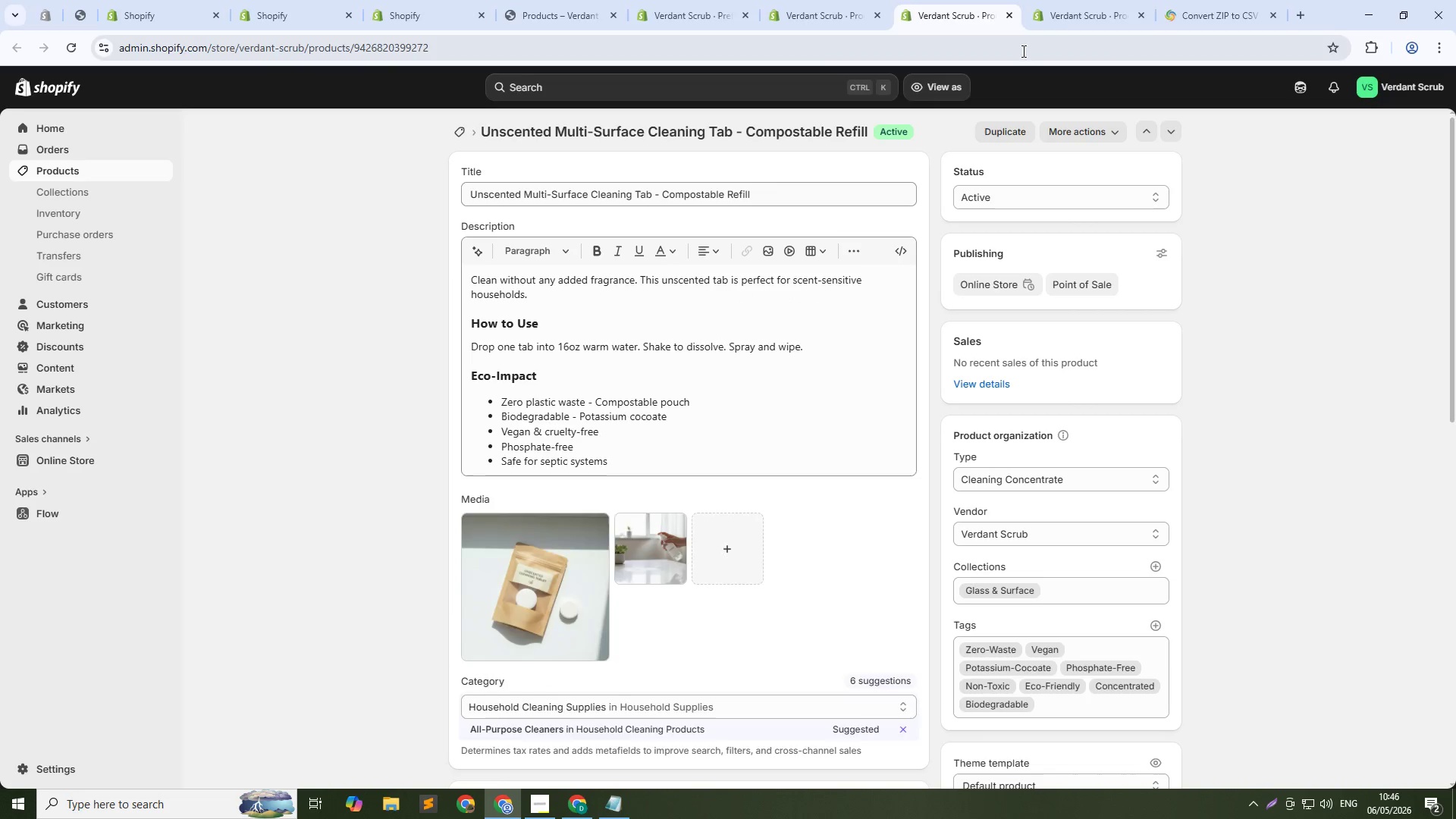 
left_click([1067, 20])
 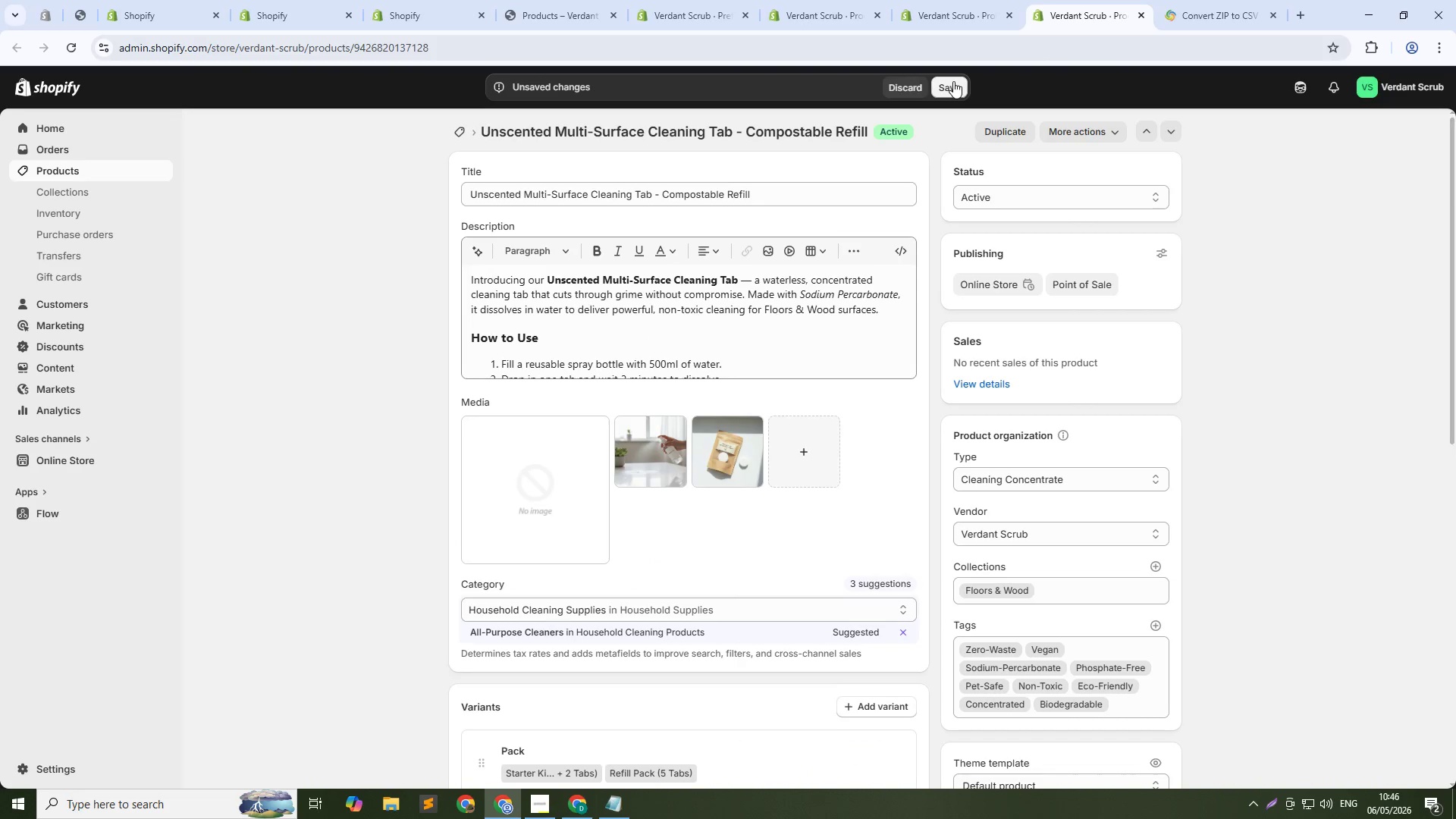 
left_click([952, 87])
 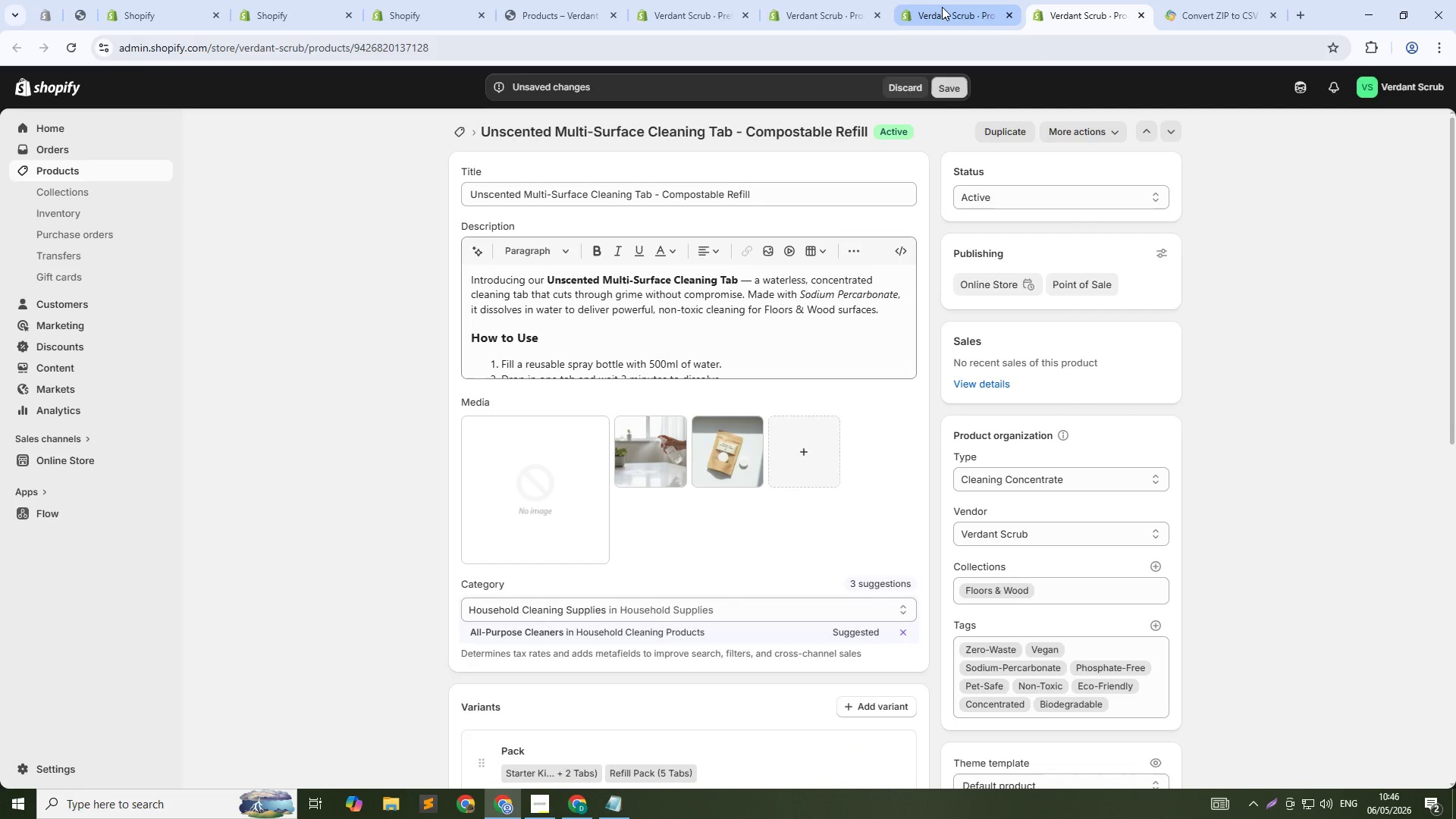 
left_click([942, 6])
 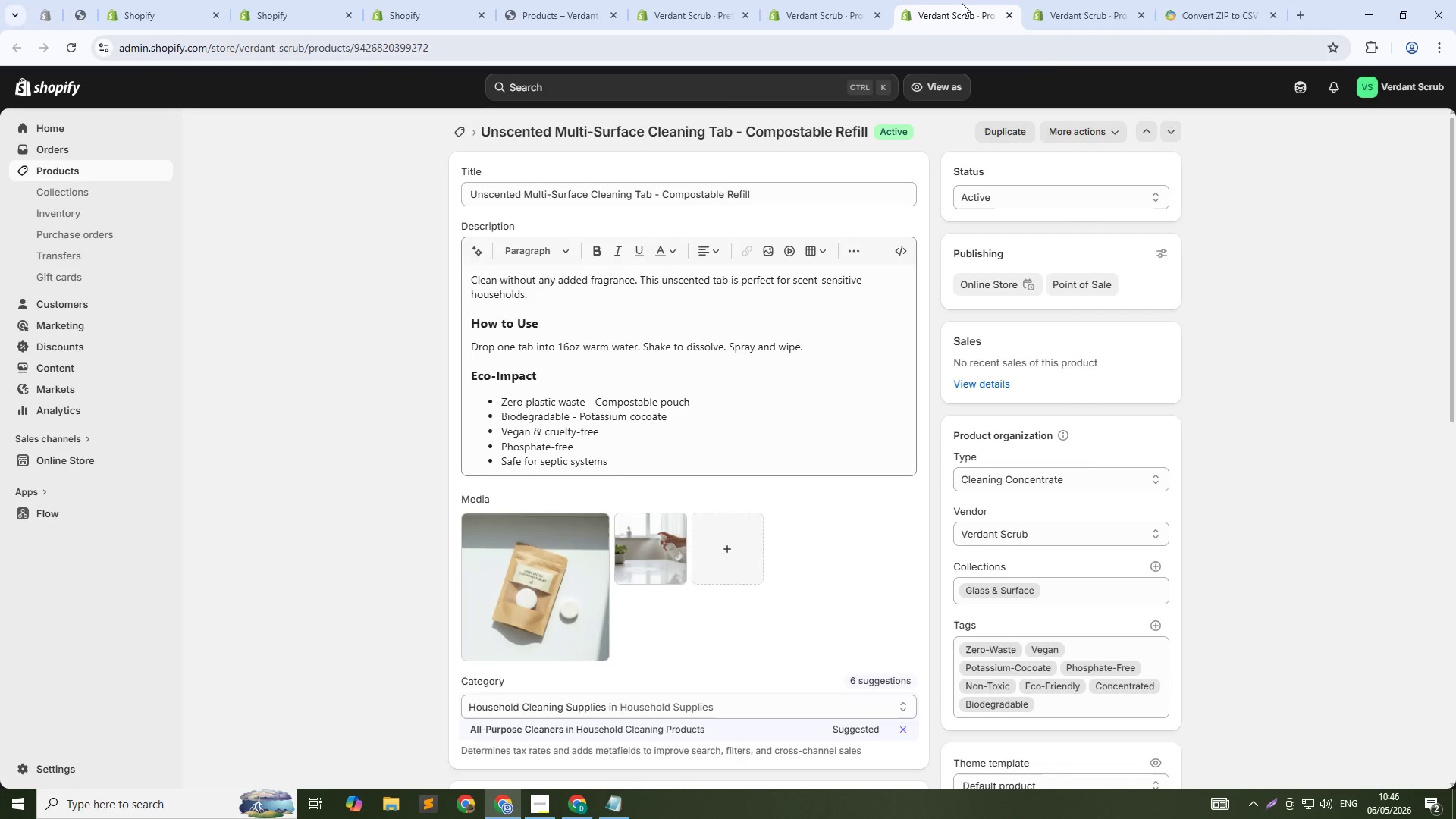 
left_click([844, 0])
 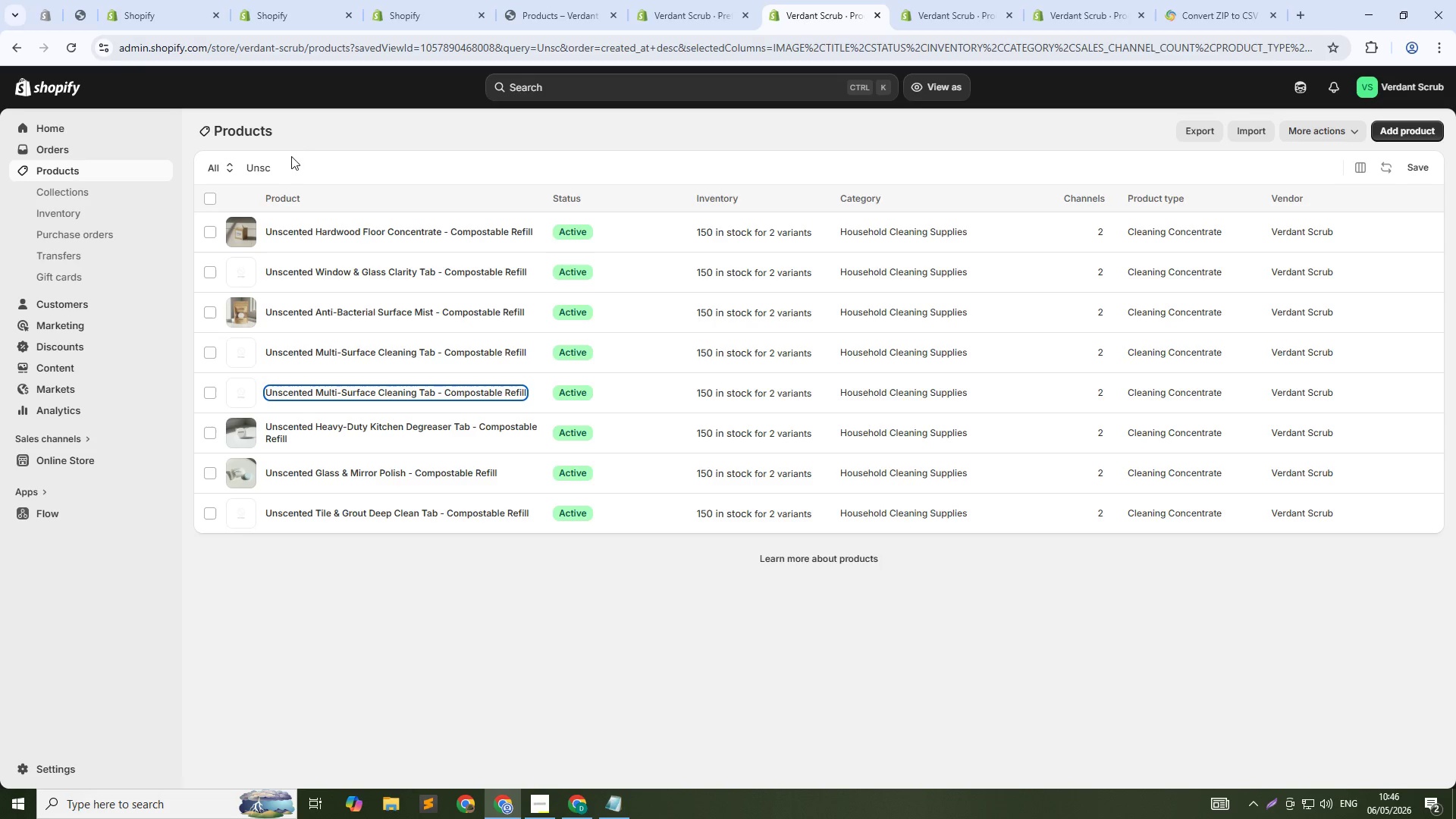 
left_click([290, 161])
 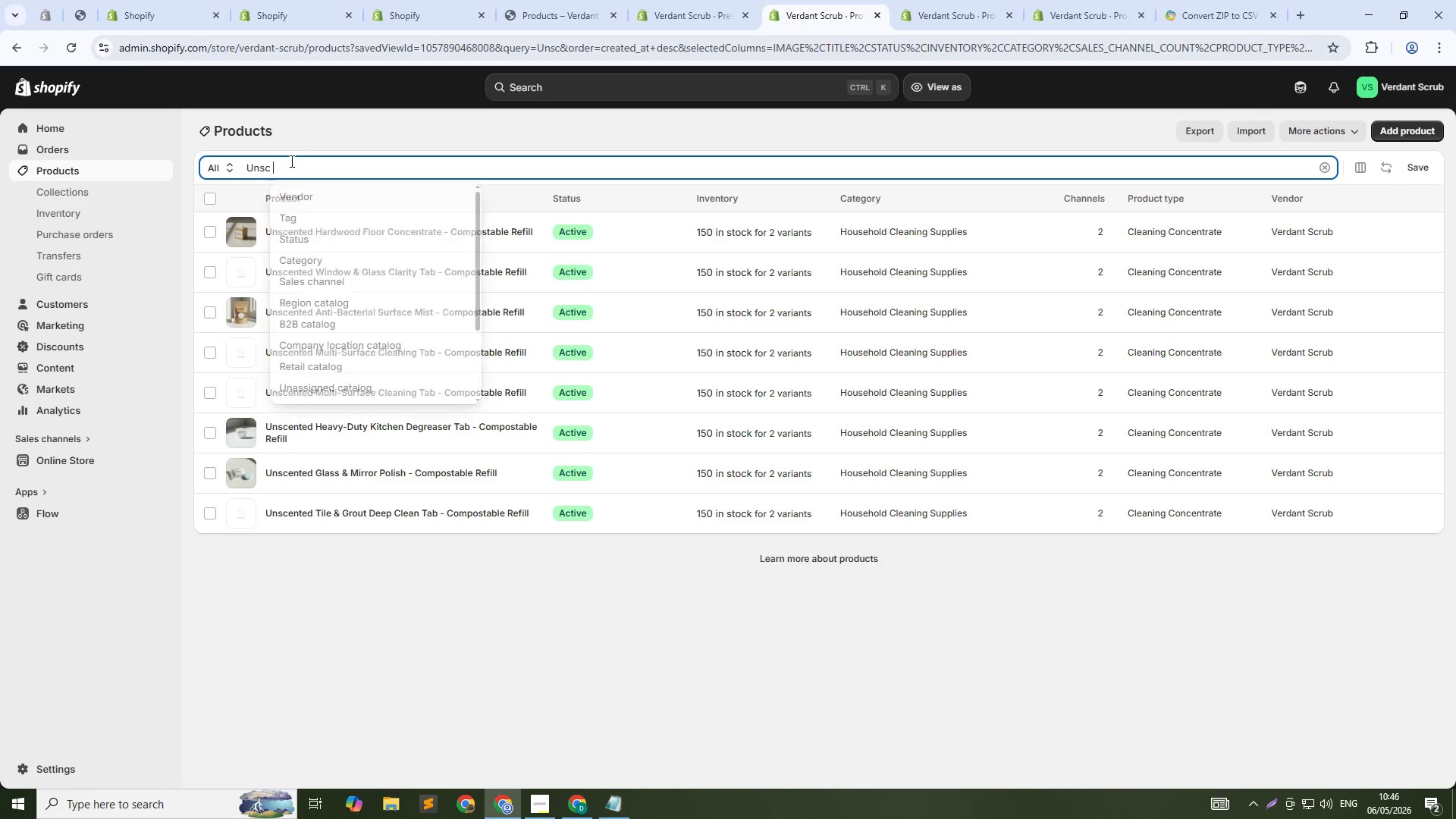 
key(Control+A)
 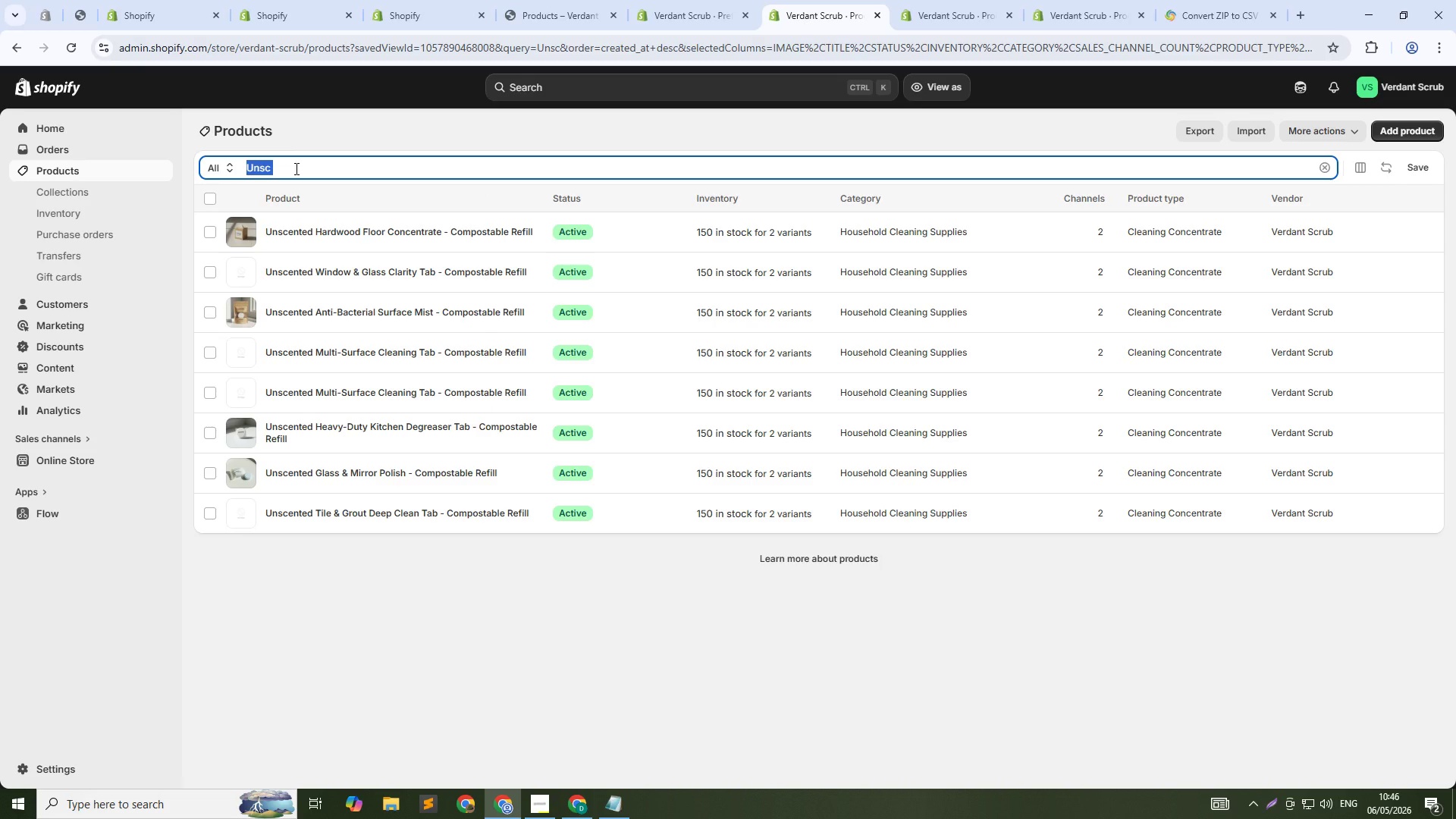 
key(Shift+W)
 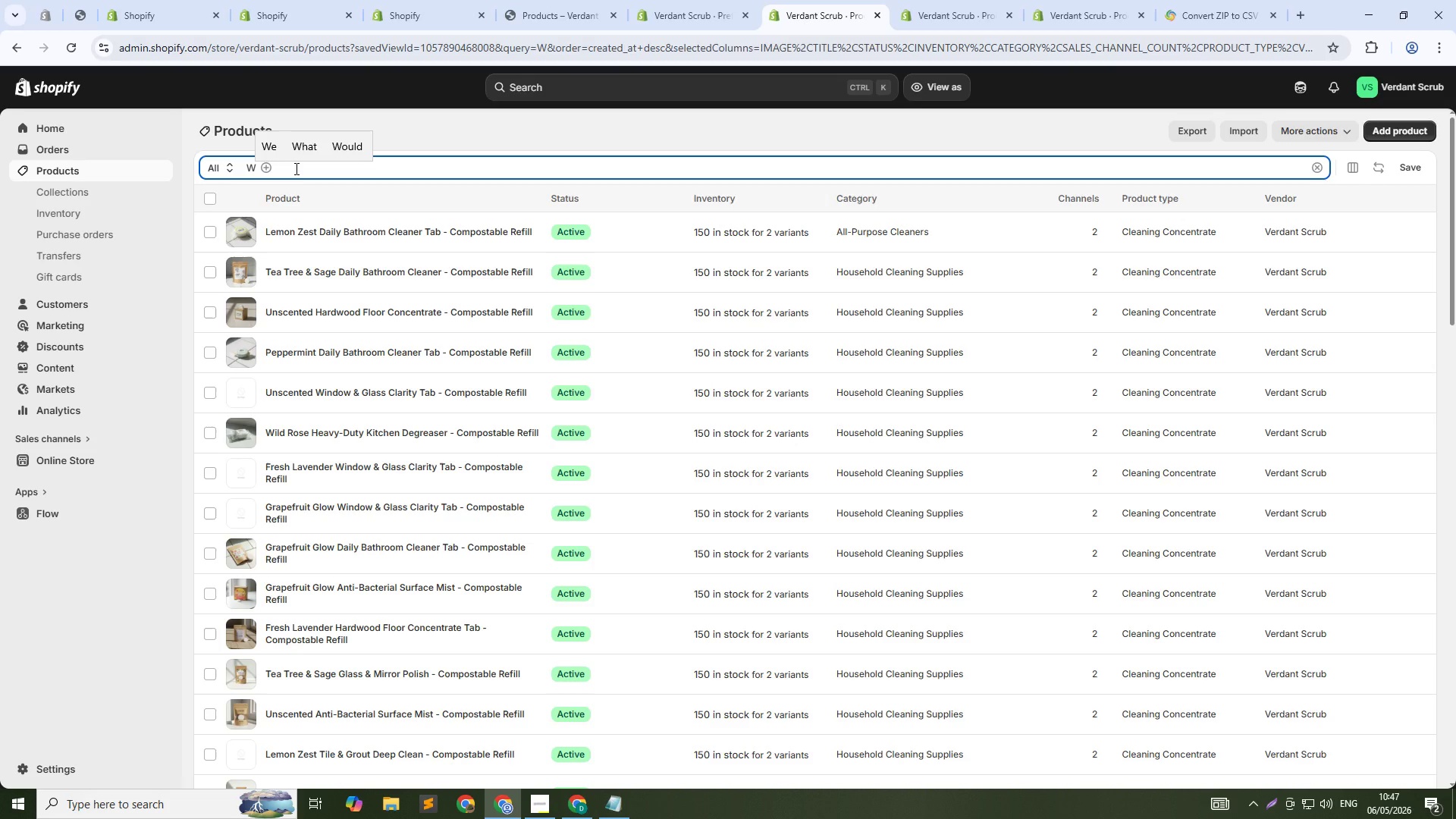 
wait(69.39)
 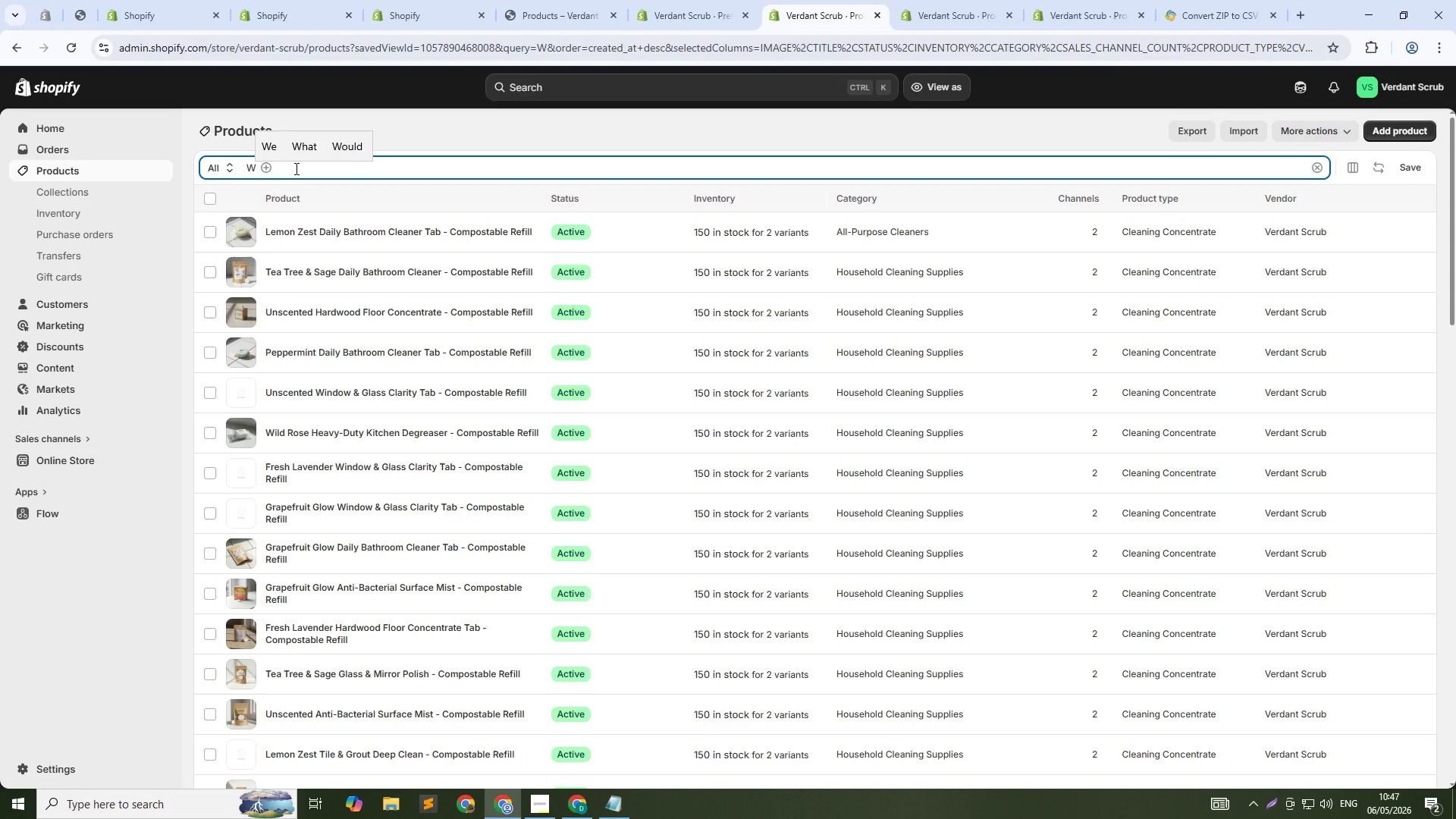 
type(ild Rose)
 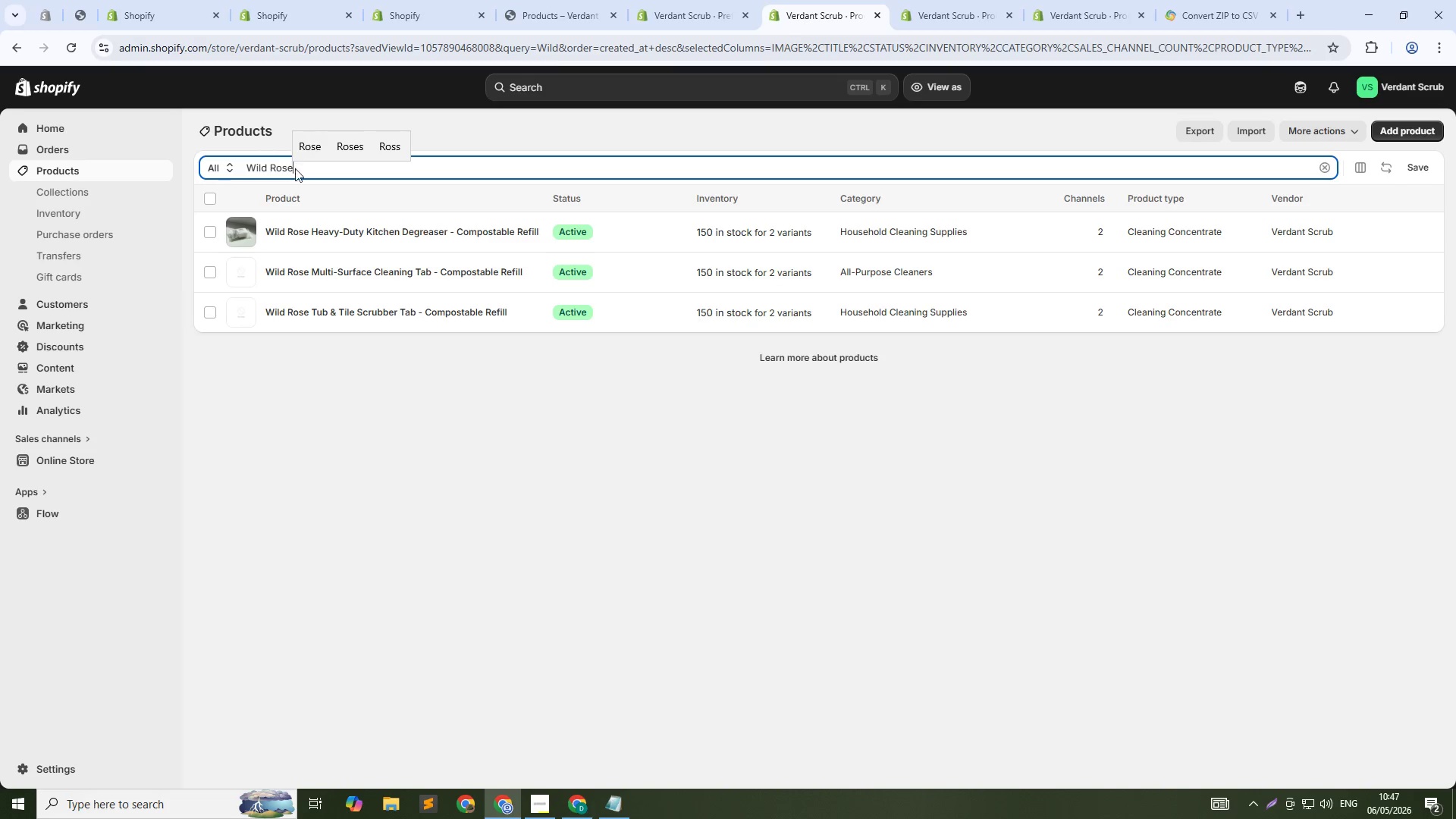 
hold_key(key=ControlLeft, duration=1.01)
left_click([347, 271])
 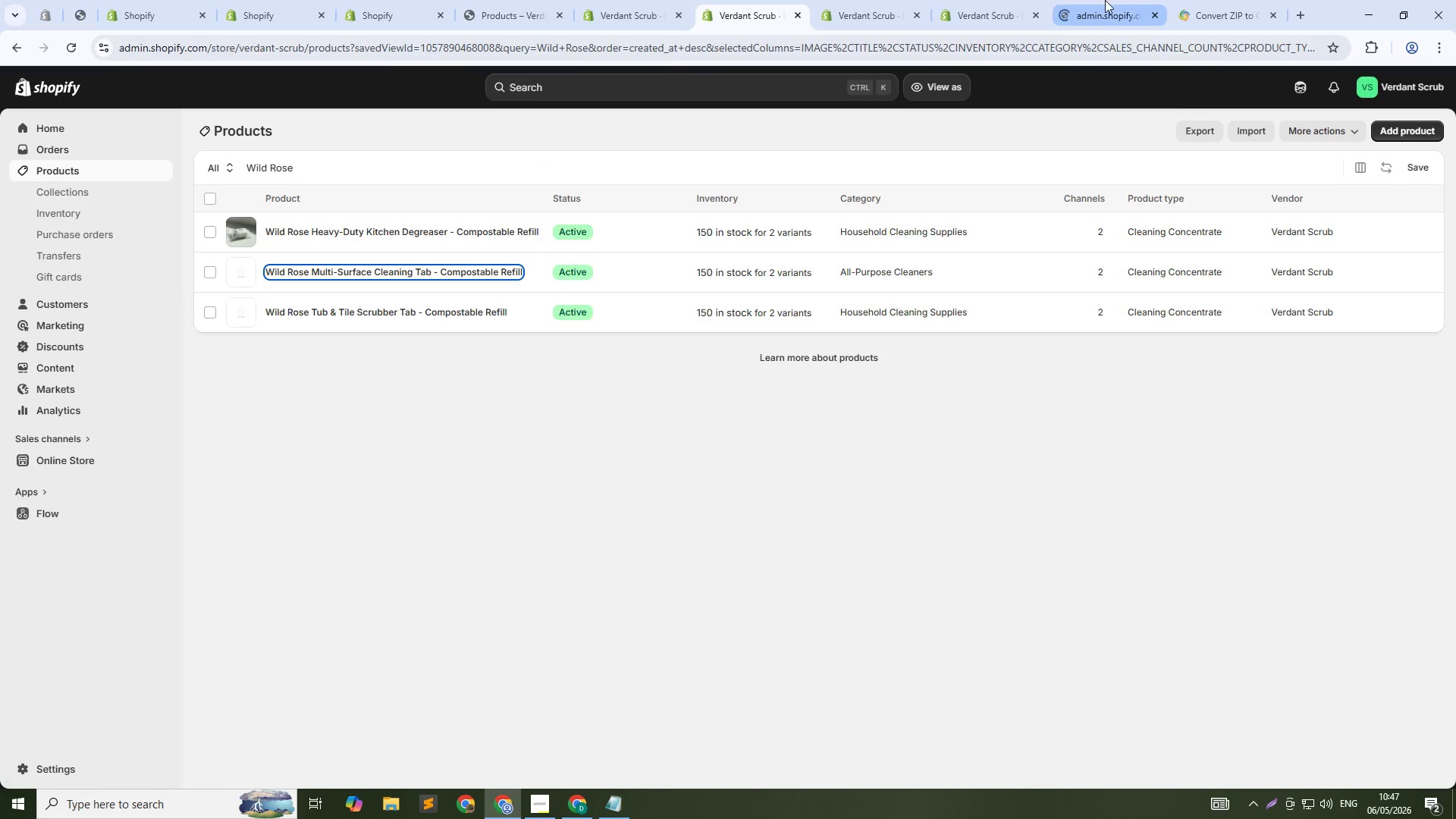 
left_click([1104, 0])
 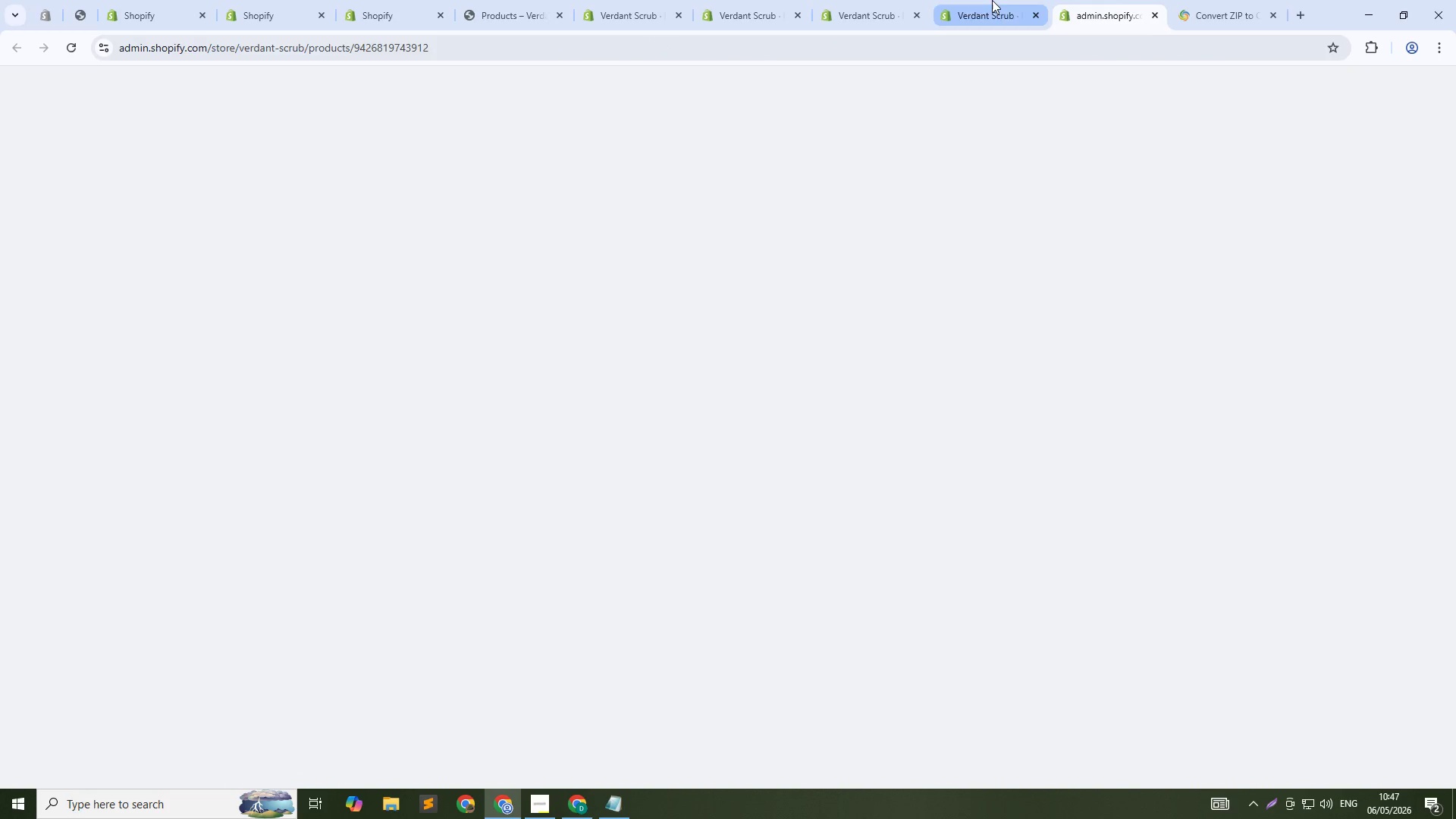 
left_click([992, 0])
 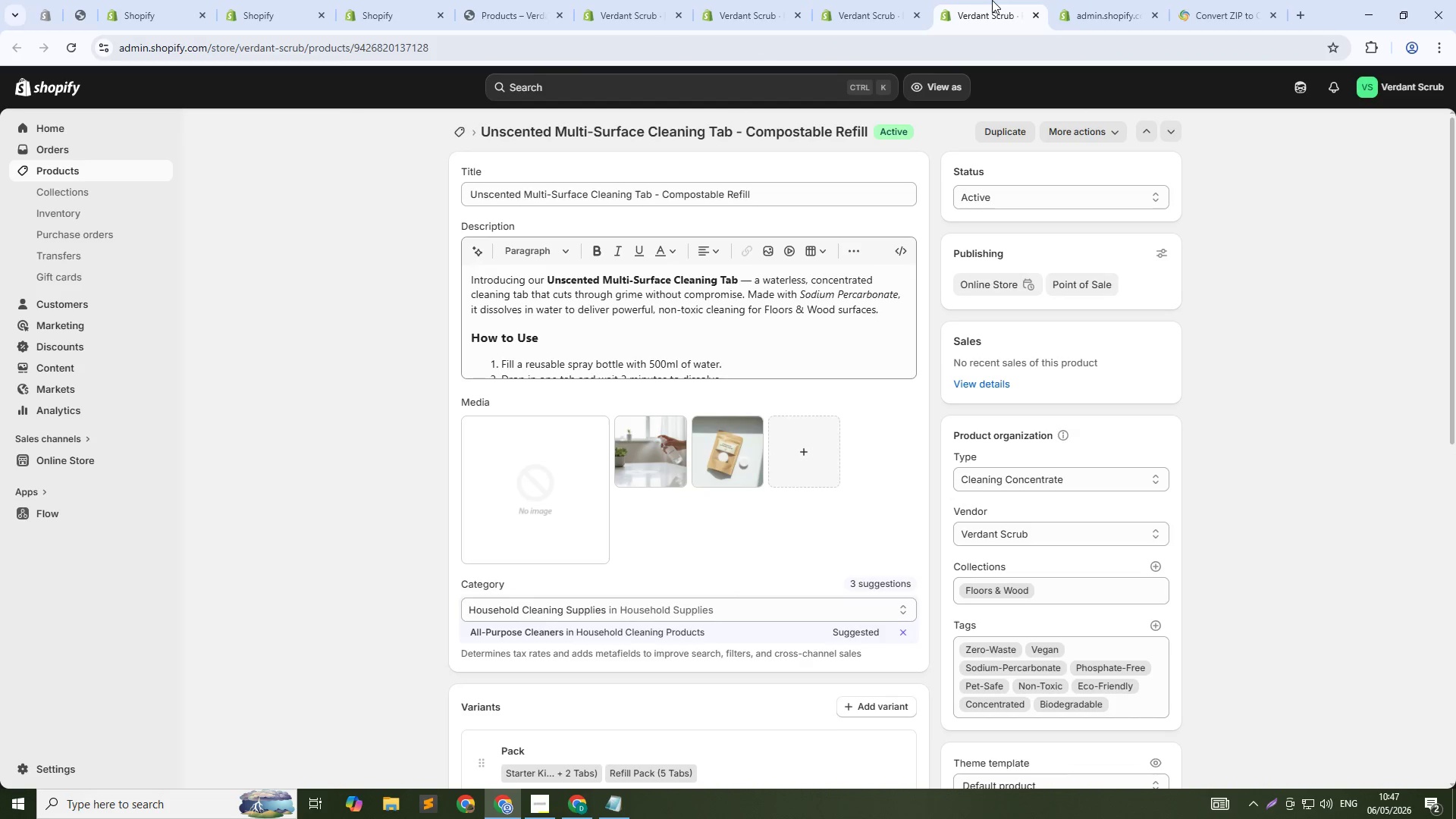 
middle_click([992, 0])
 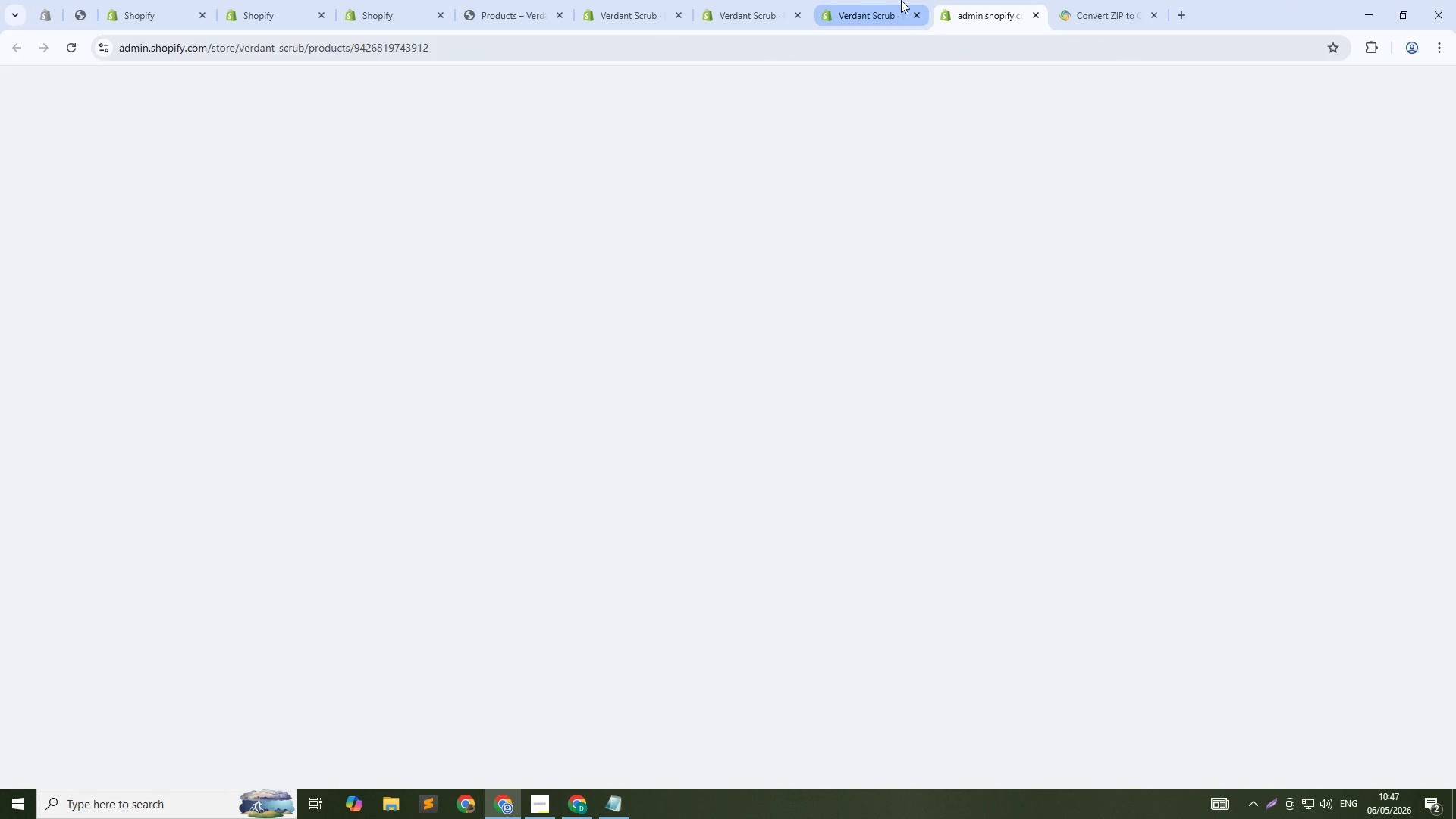 
middle_click([892, 0])
 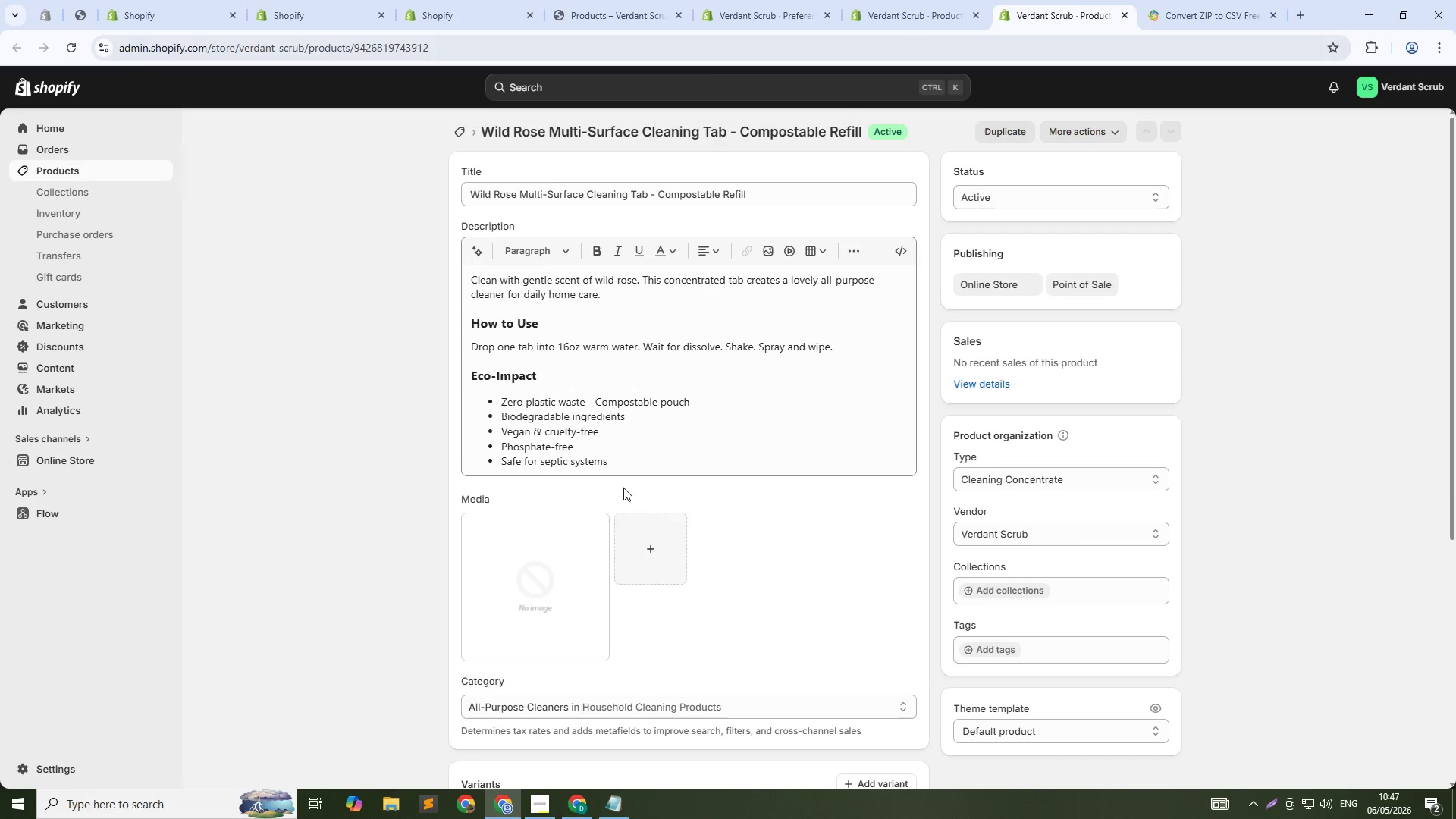 
wait(5.83)
 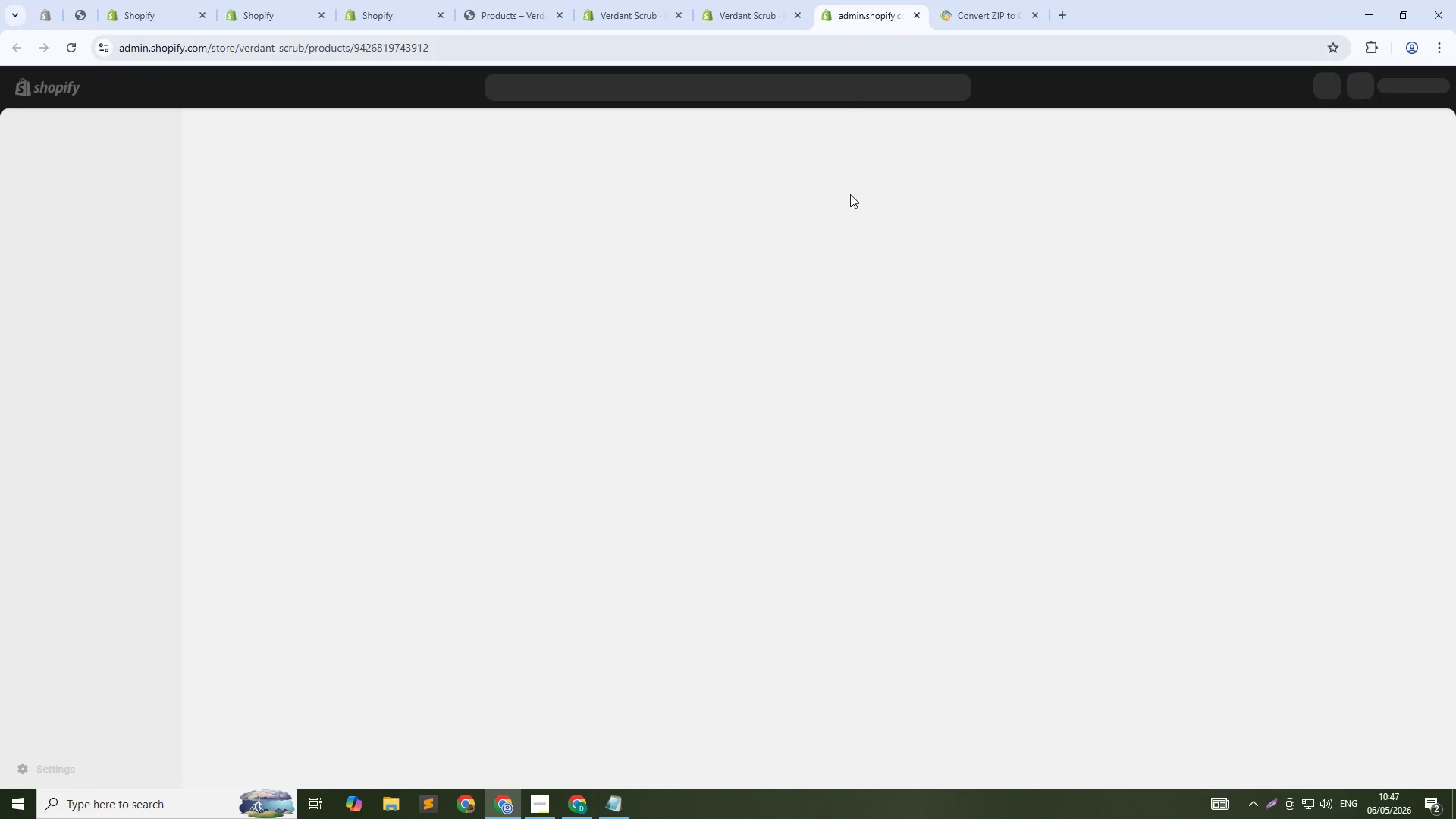 
left_click([472, 525])
 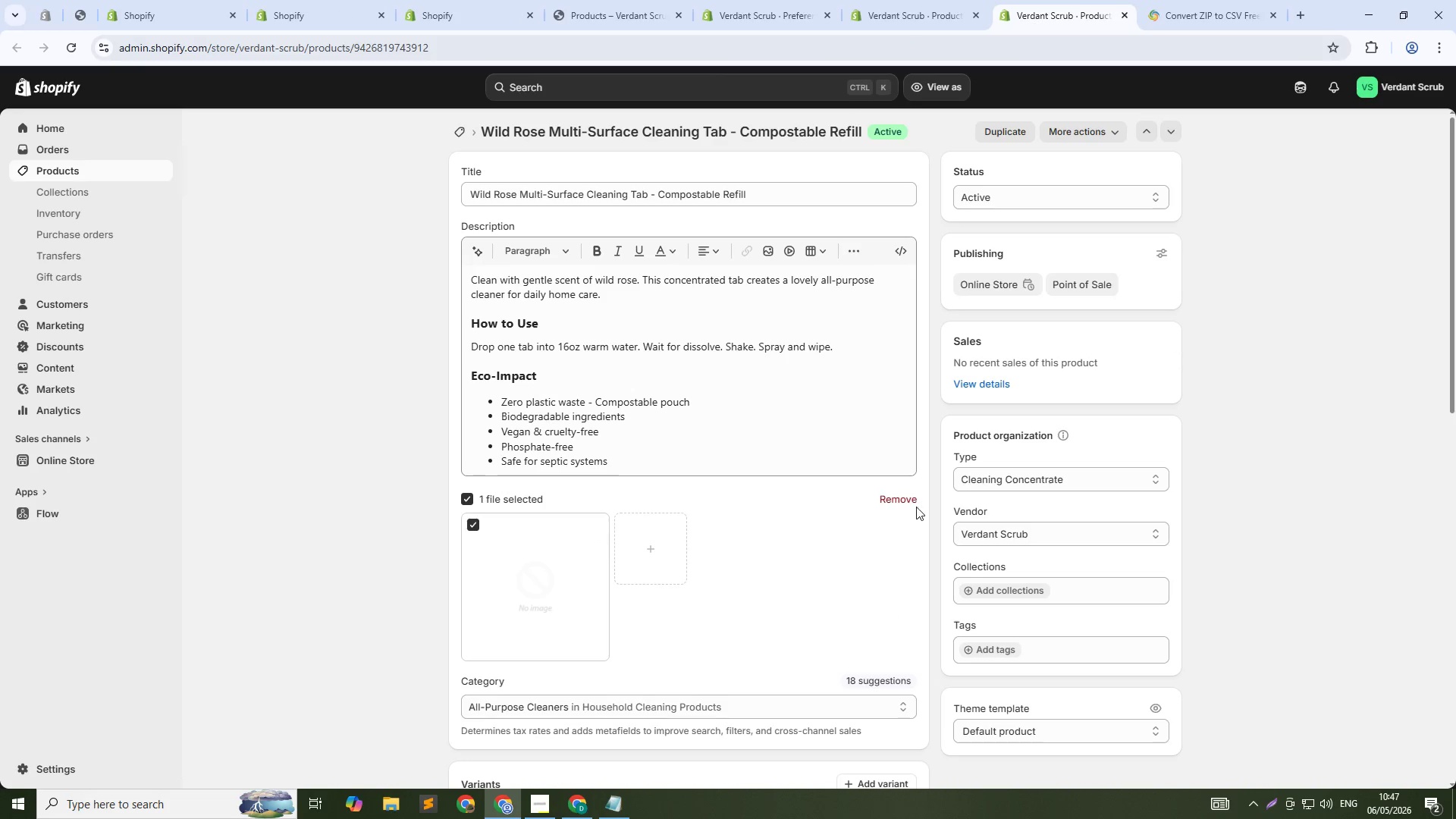 
left_click([906, 500])
 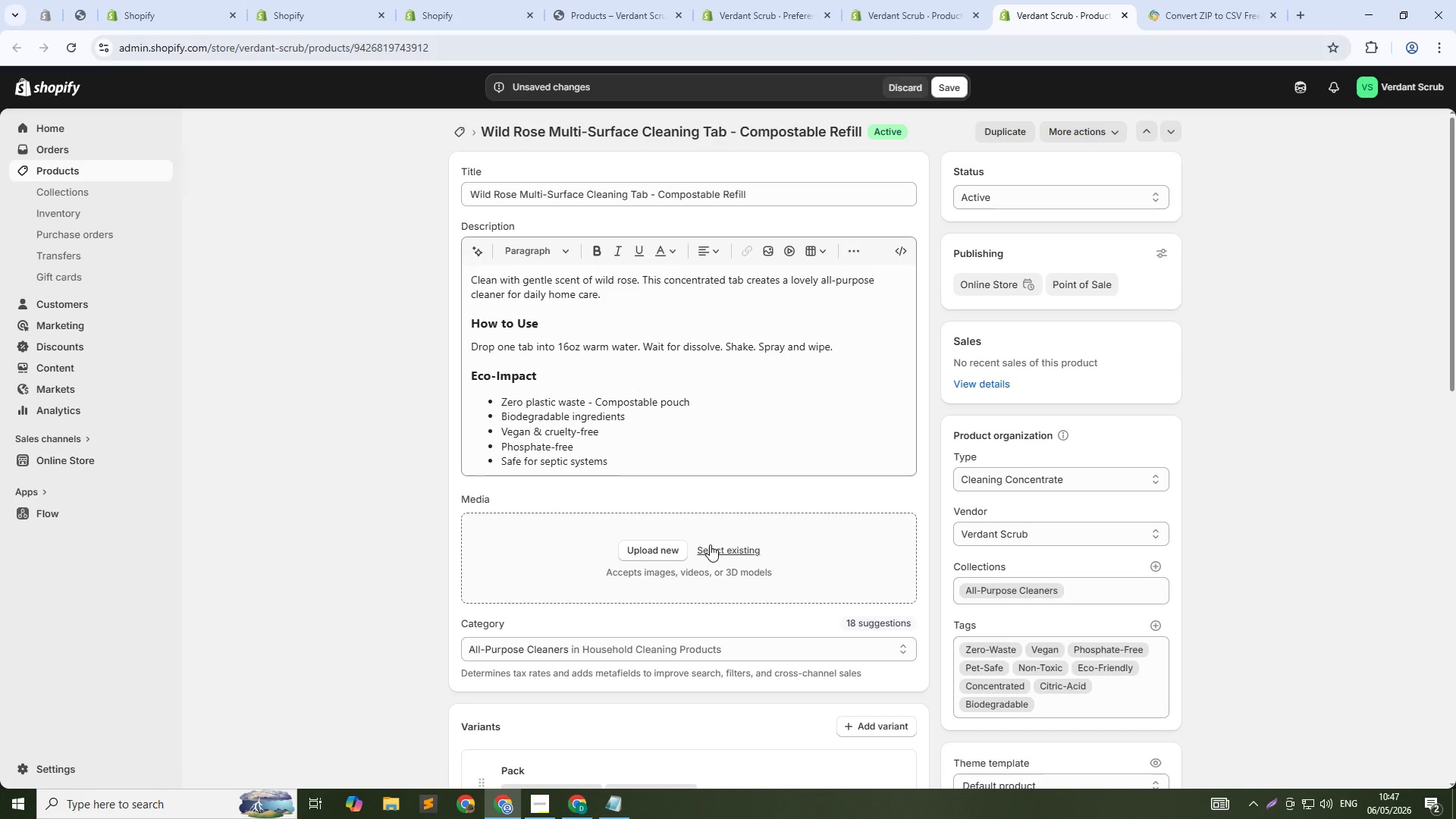 
left_click([721, 551])
 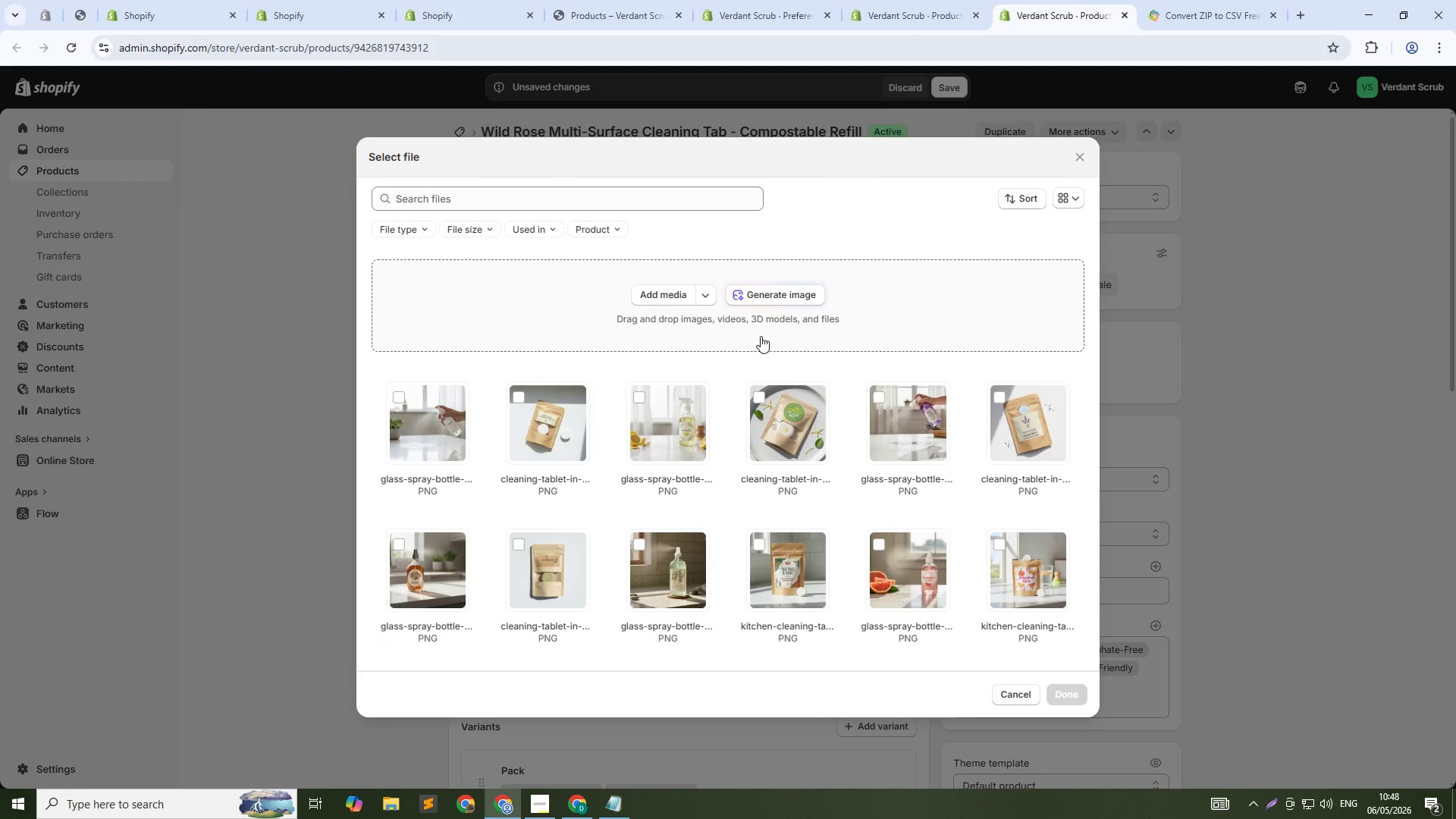 
left_click([779, 297])
 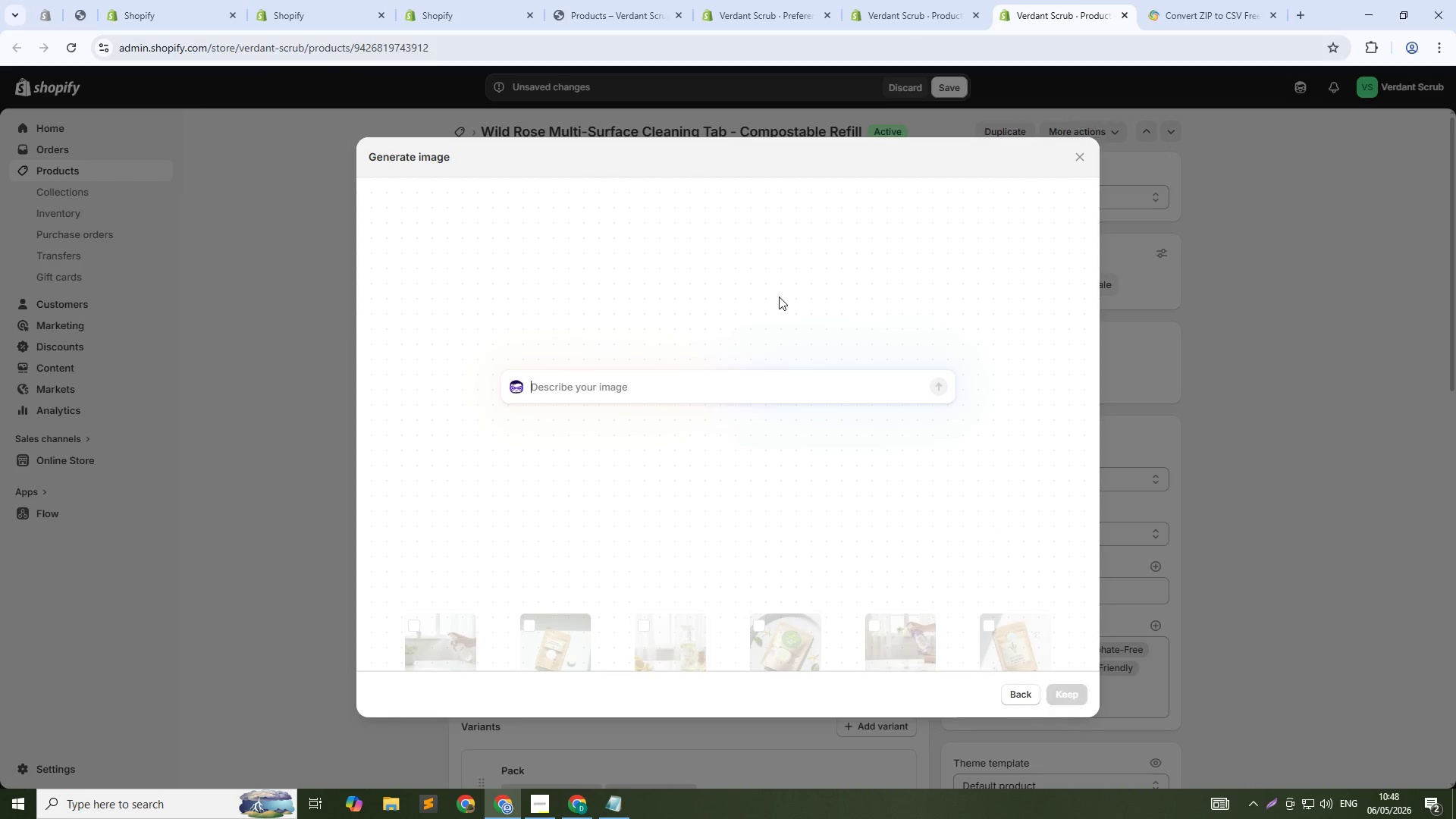 
type(Cleaning tablet in compostable pouch on white surface.Wild rose label. Tablet vii)
key(Backspace)
type(sible. Bright natural light)
 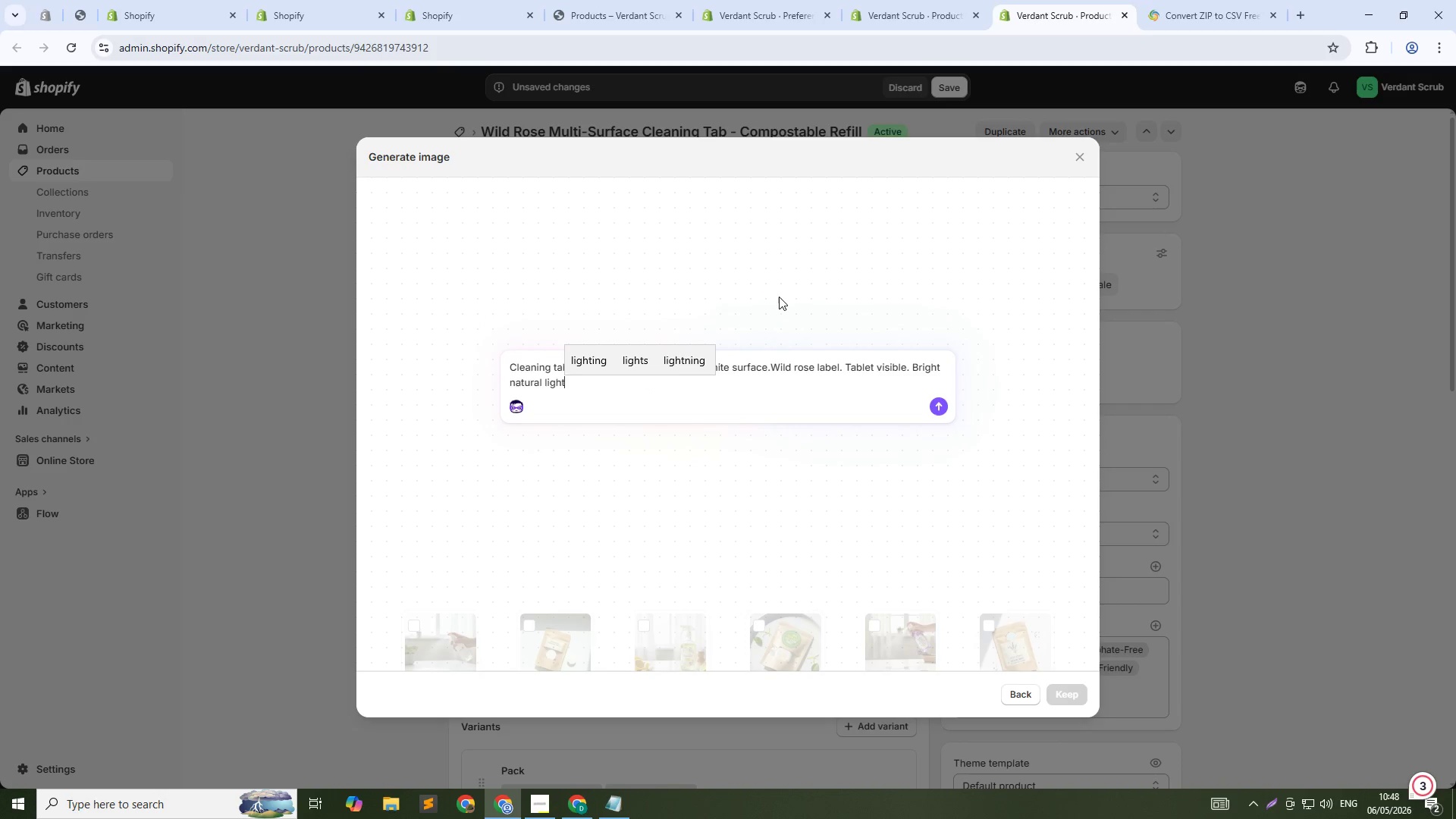 
wait(13.94)
 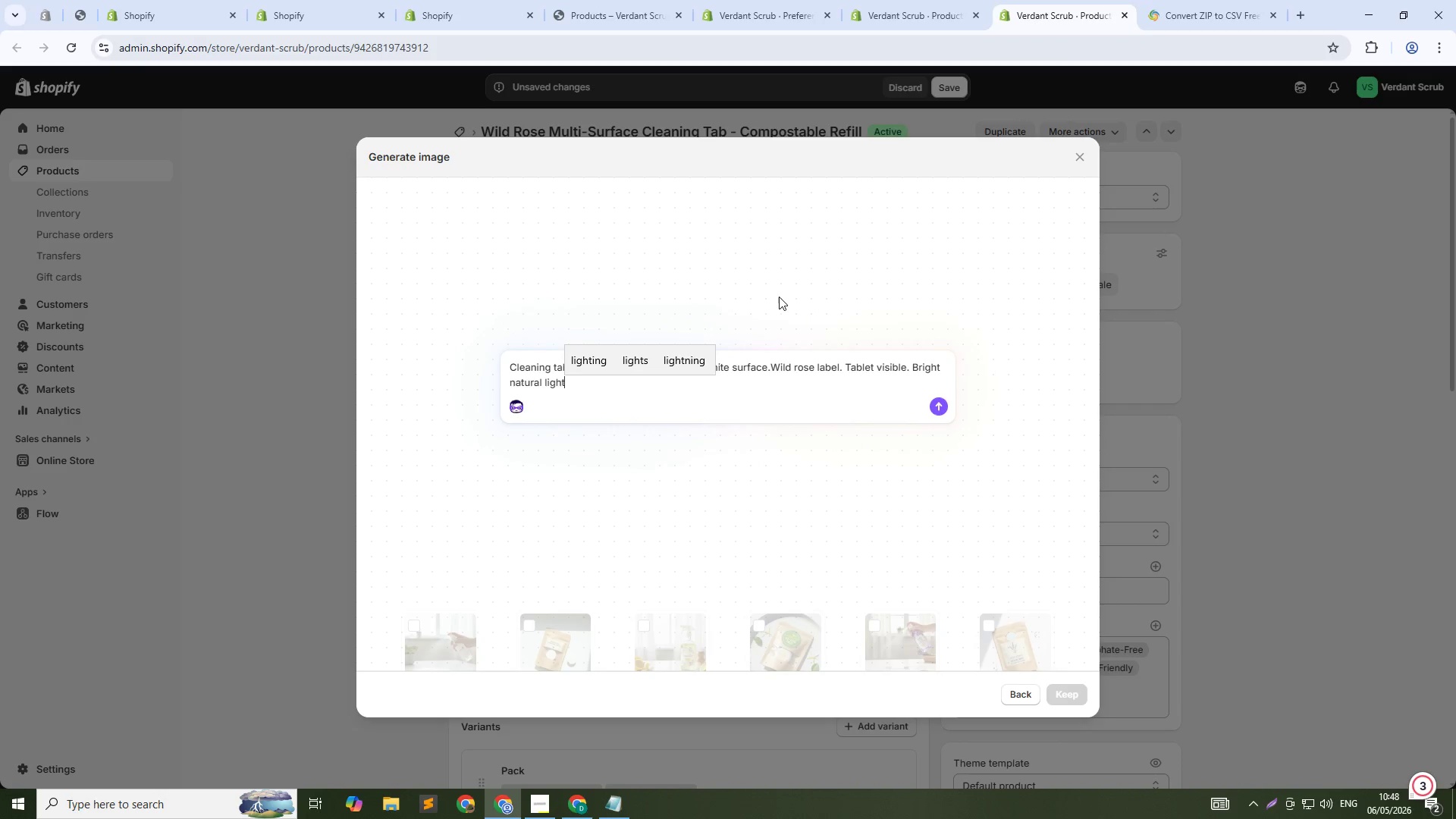 
type(. 1:1 squre)
 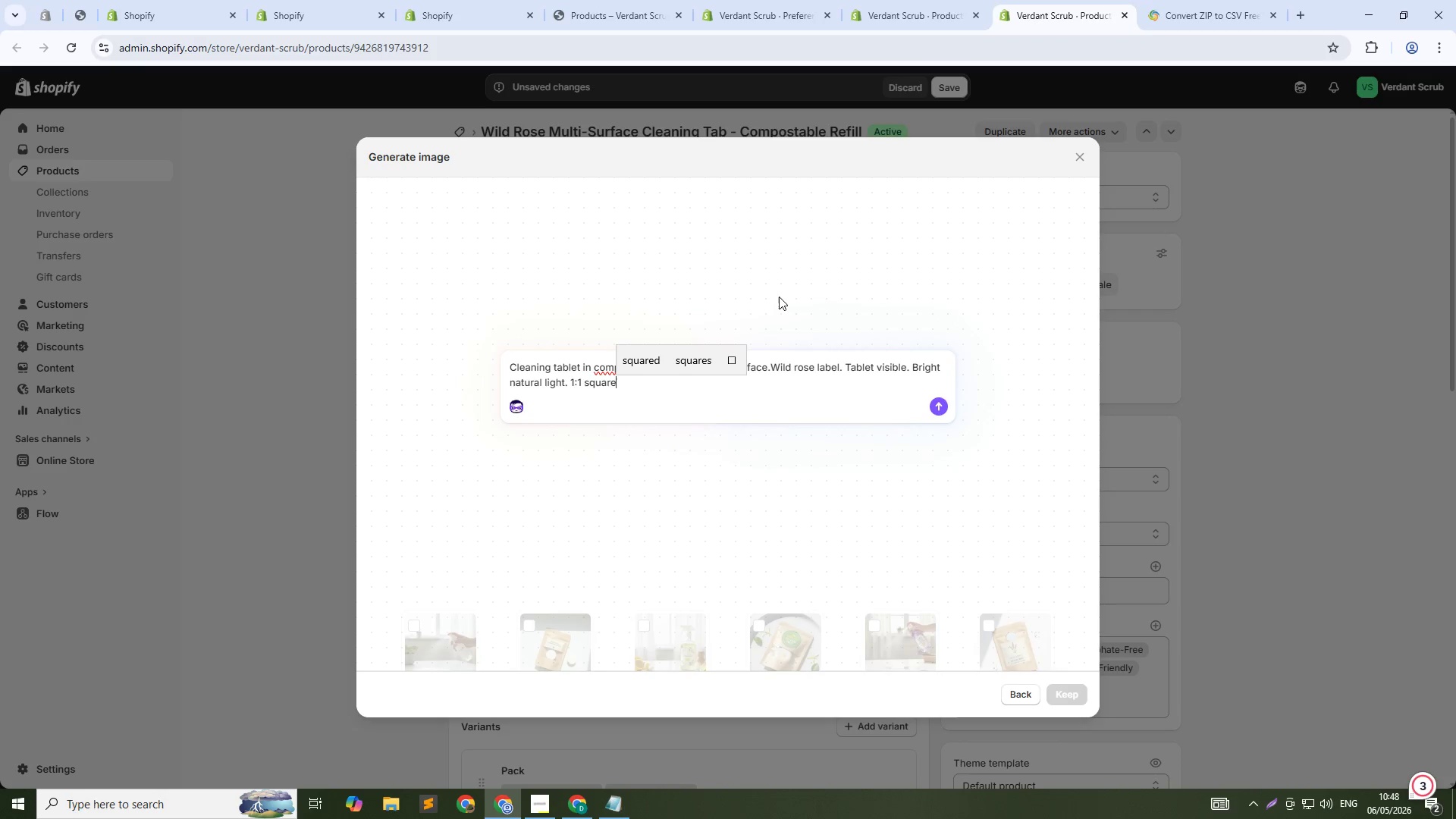 
hold_key(key=A, duration=0.33)
 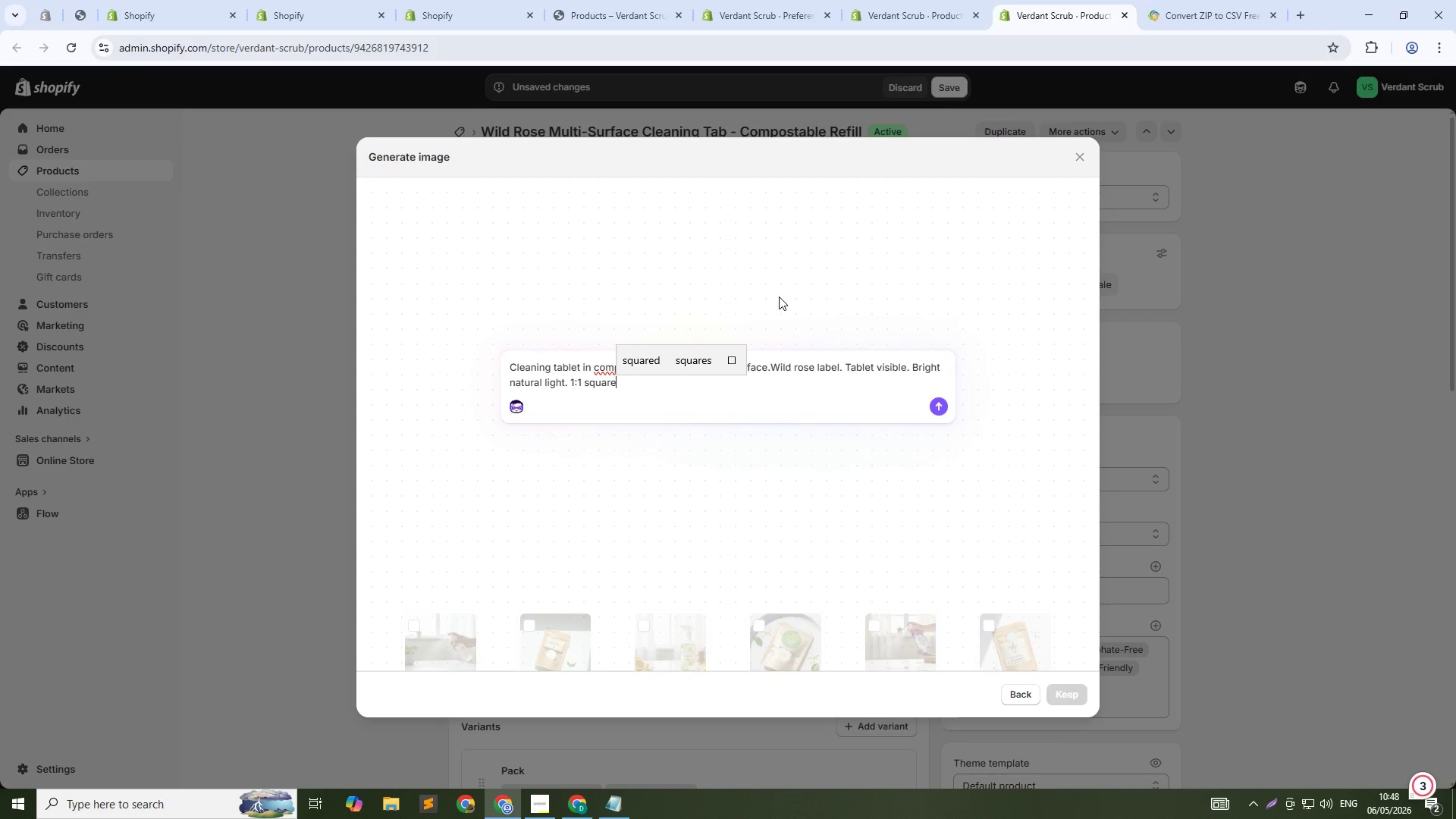 
key(Enter)
 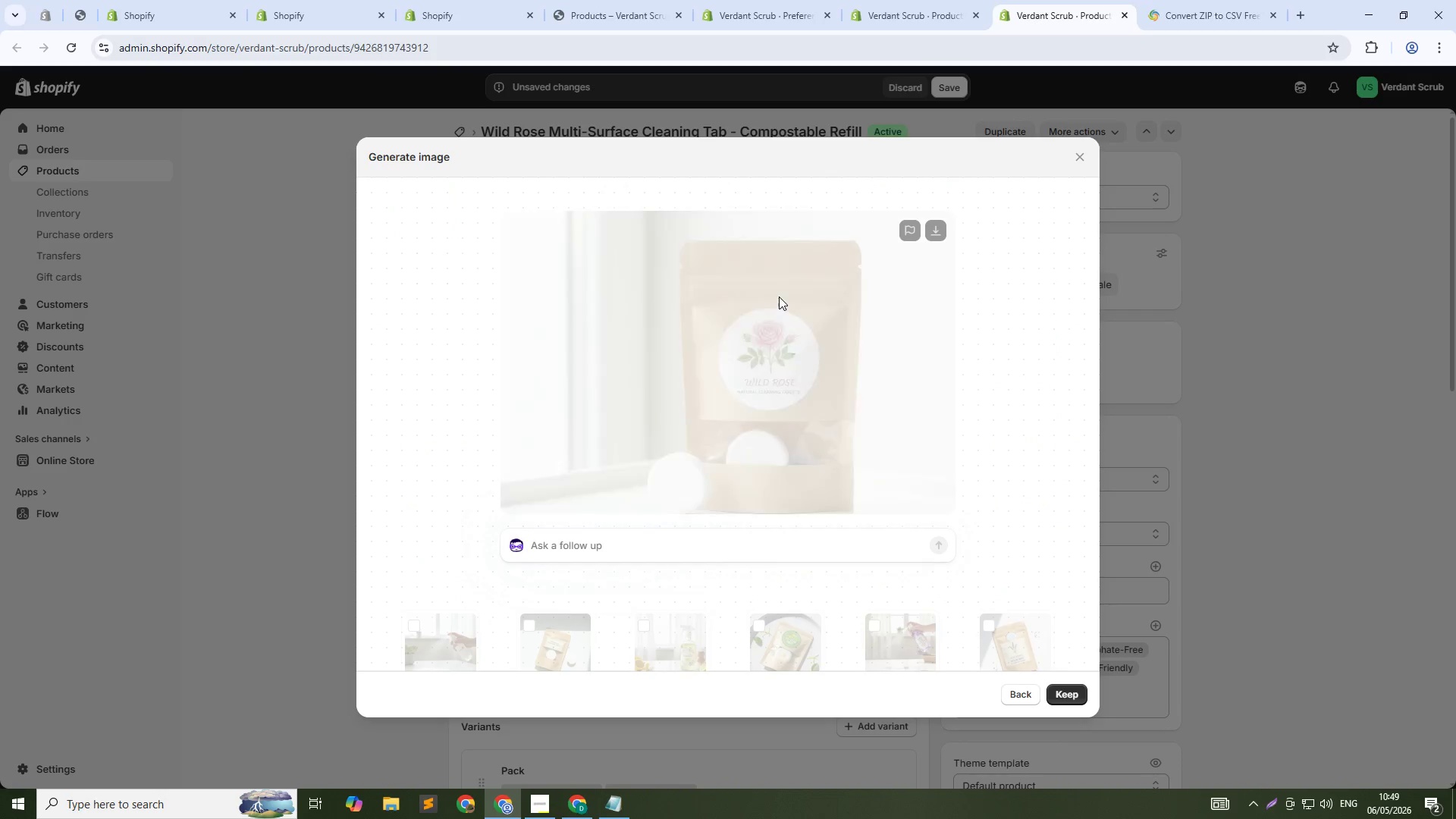 
wait(31.83)
 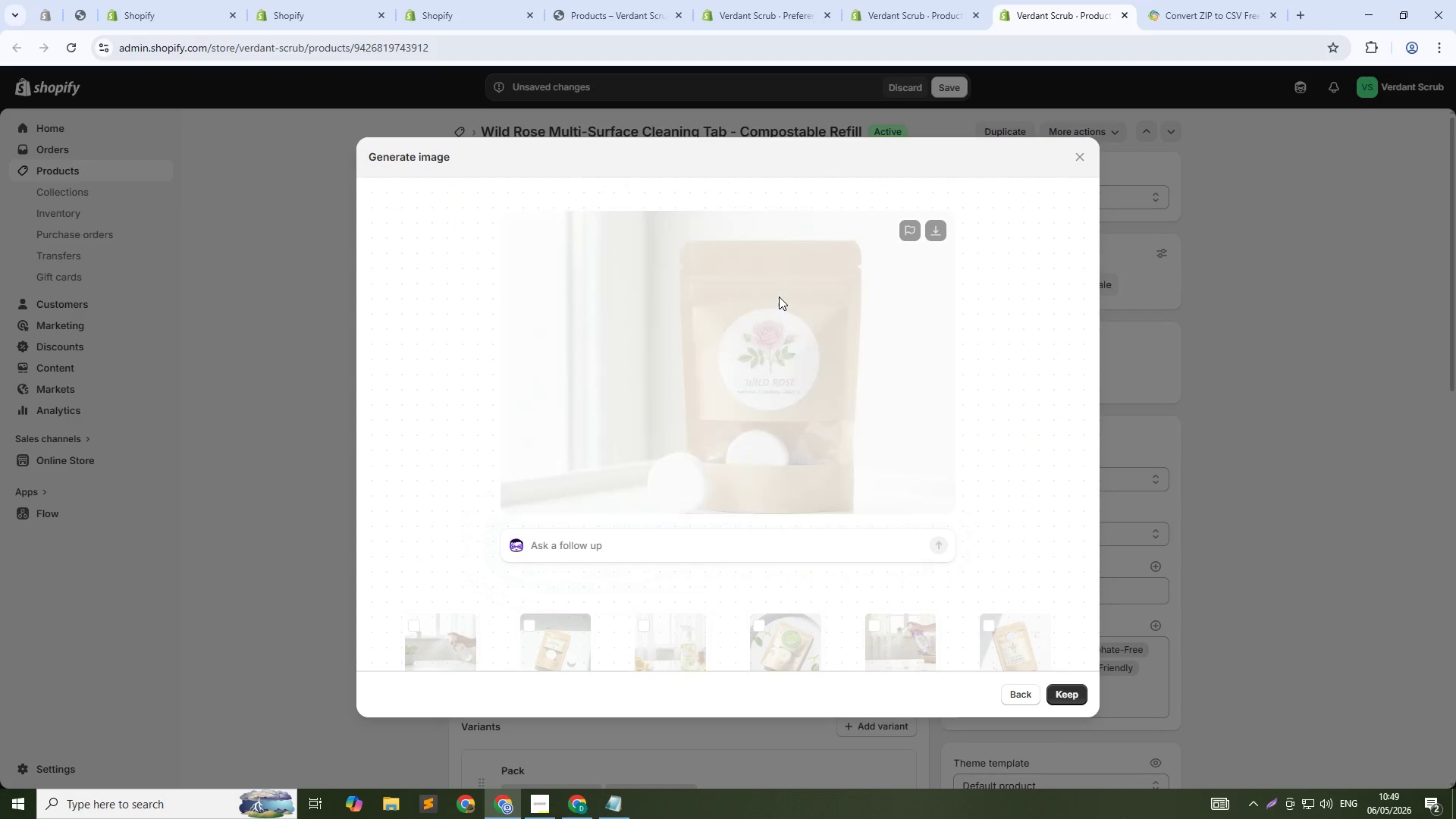 
left_click([1066, 698])
 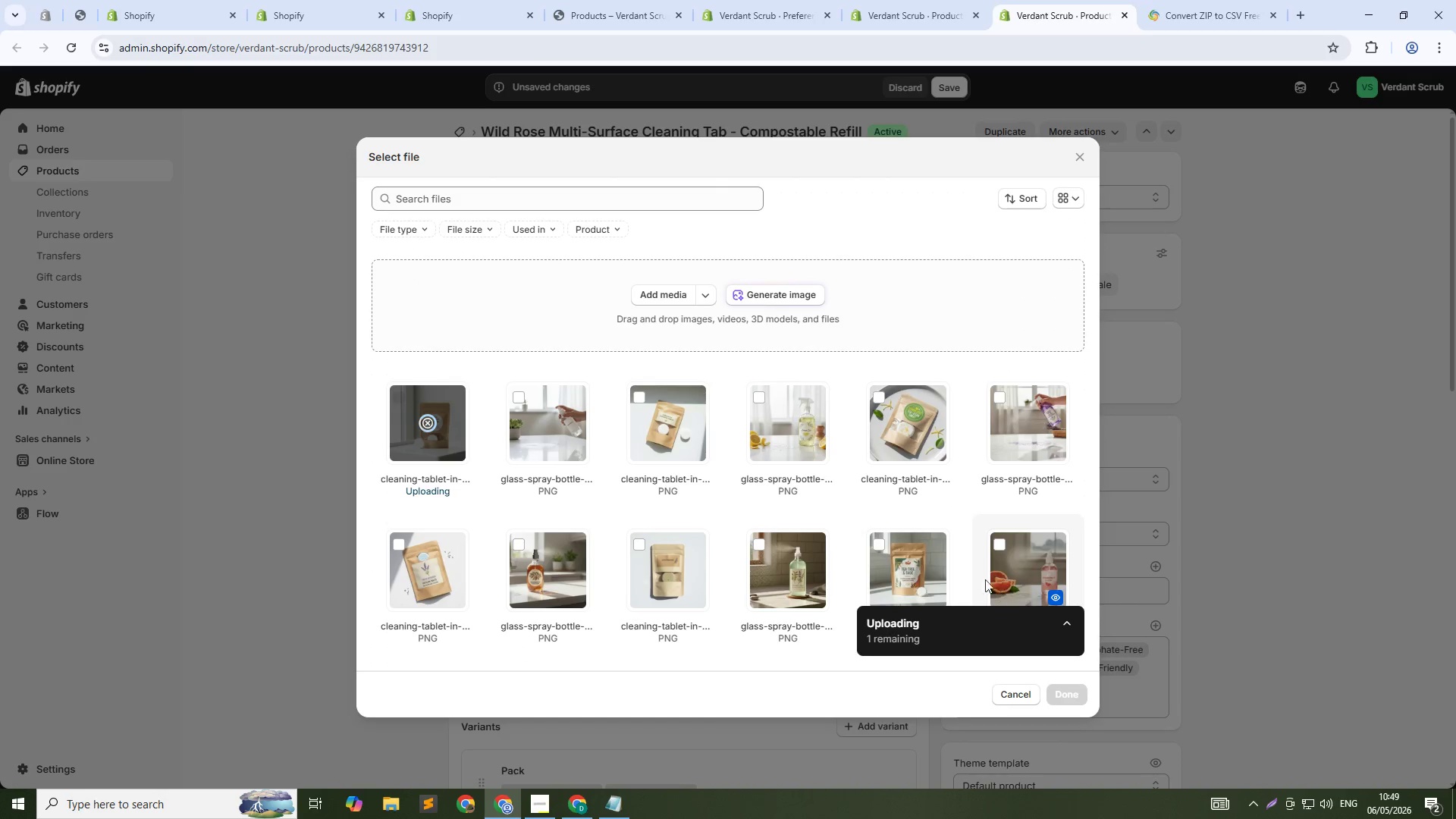 
left_click([758, 293])
 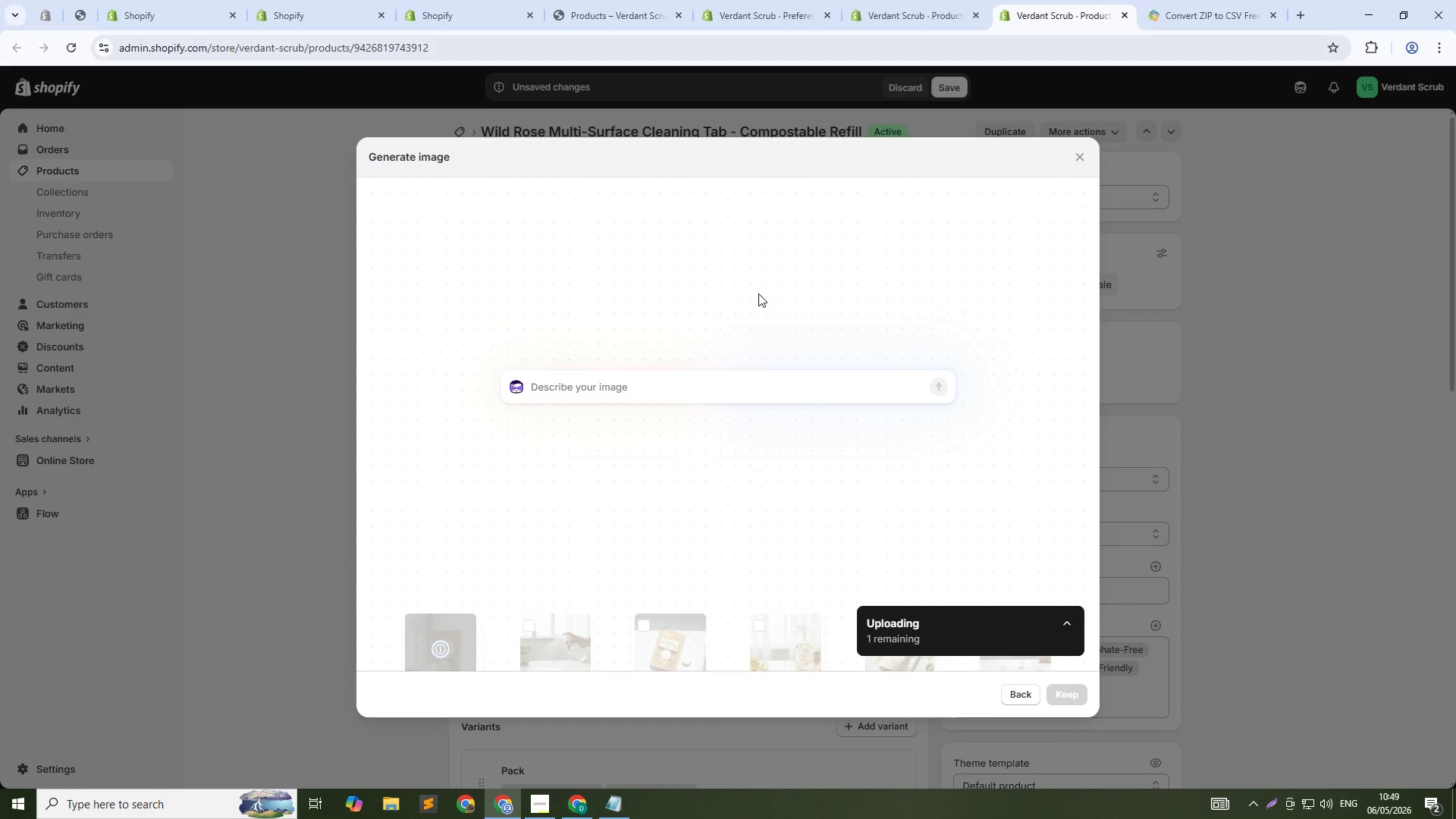 
type(Glaspray bottle with pink-tinted solution spraying onto counter. Wild rose label. Soft natural light. )
key(Backspace)
type(1)
key(Backspace)
type( 1:1 square)
 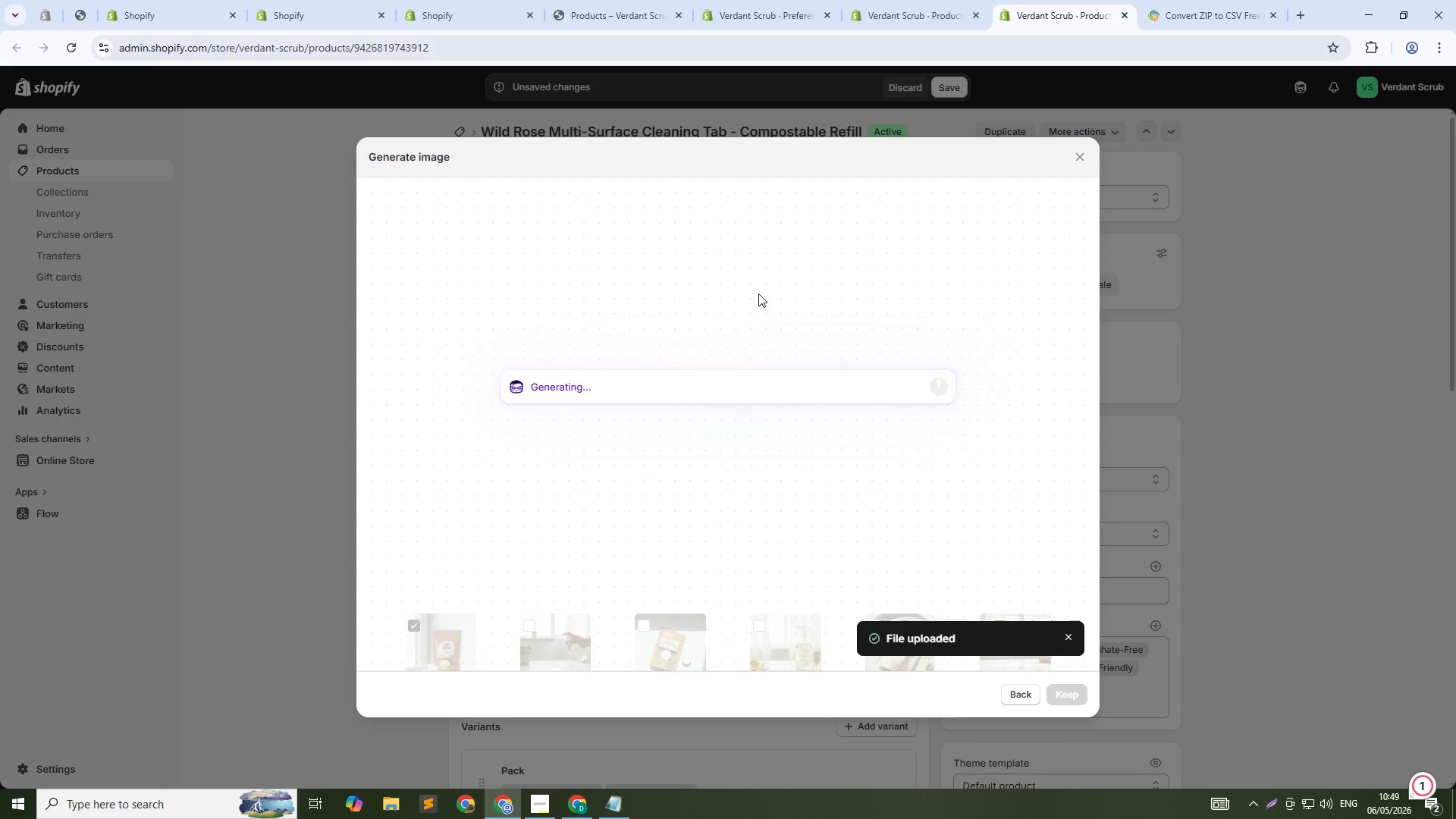 
 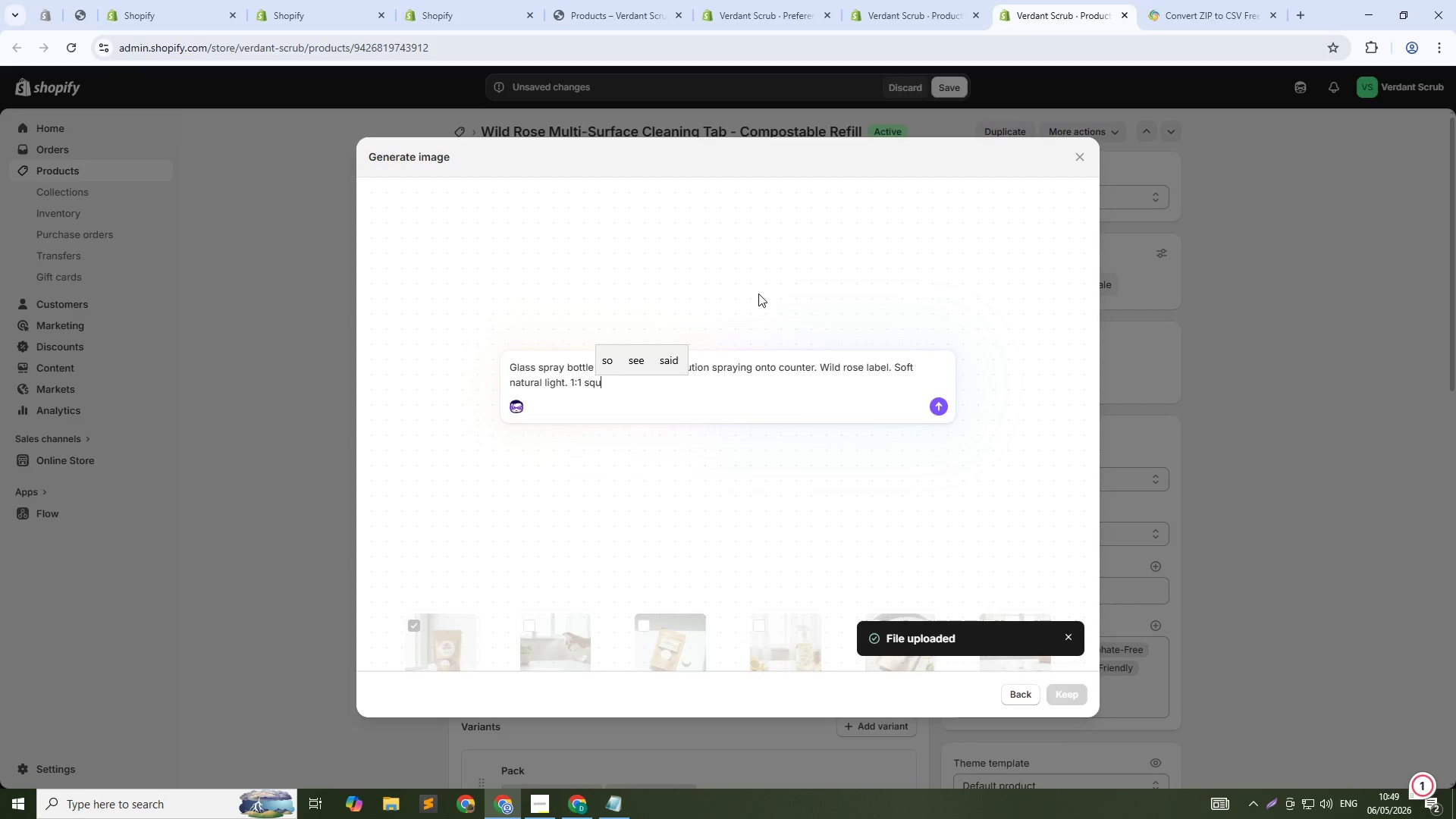 
key(Enter)
 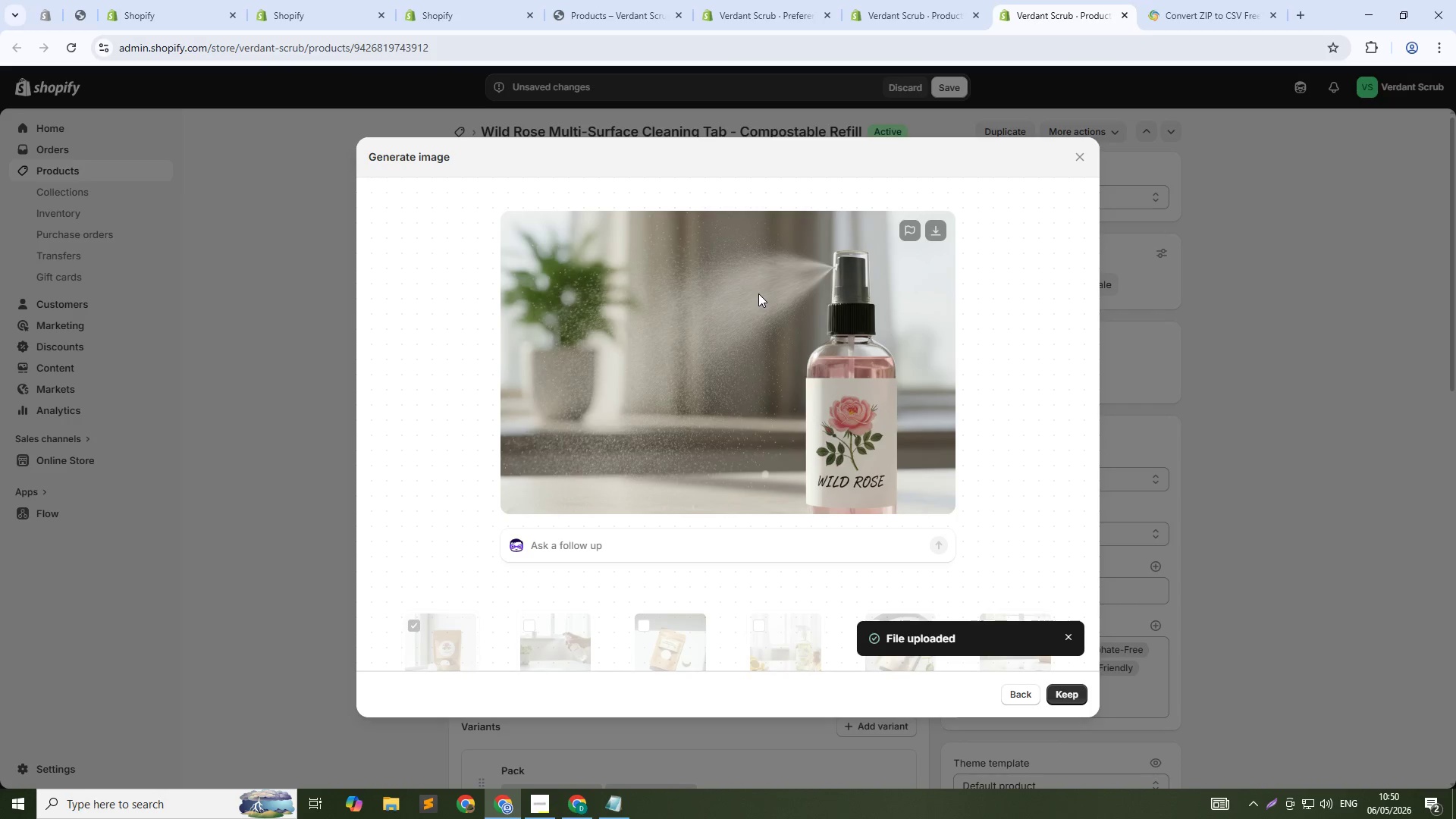 
wait(63.73)
 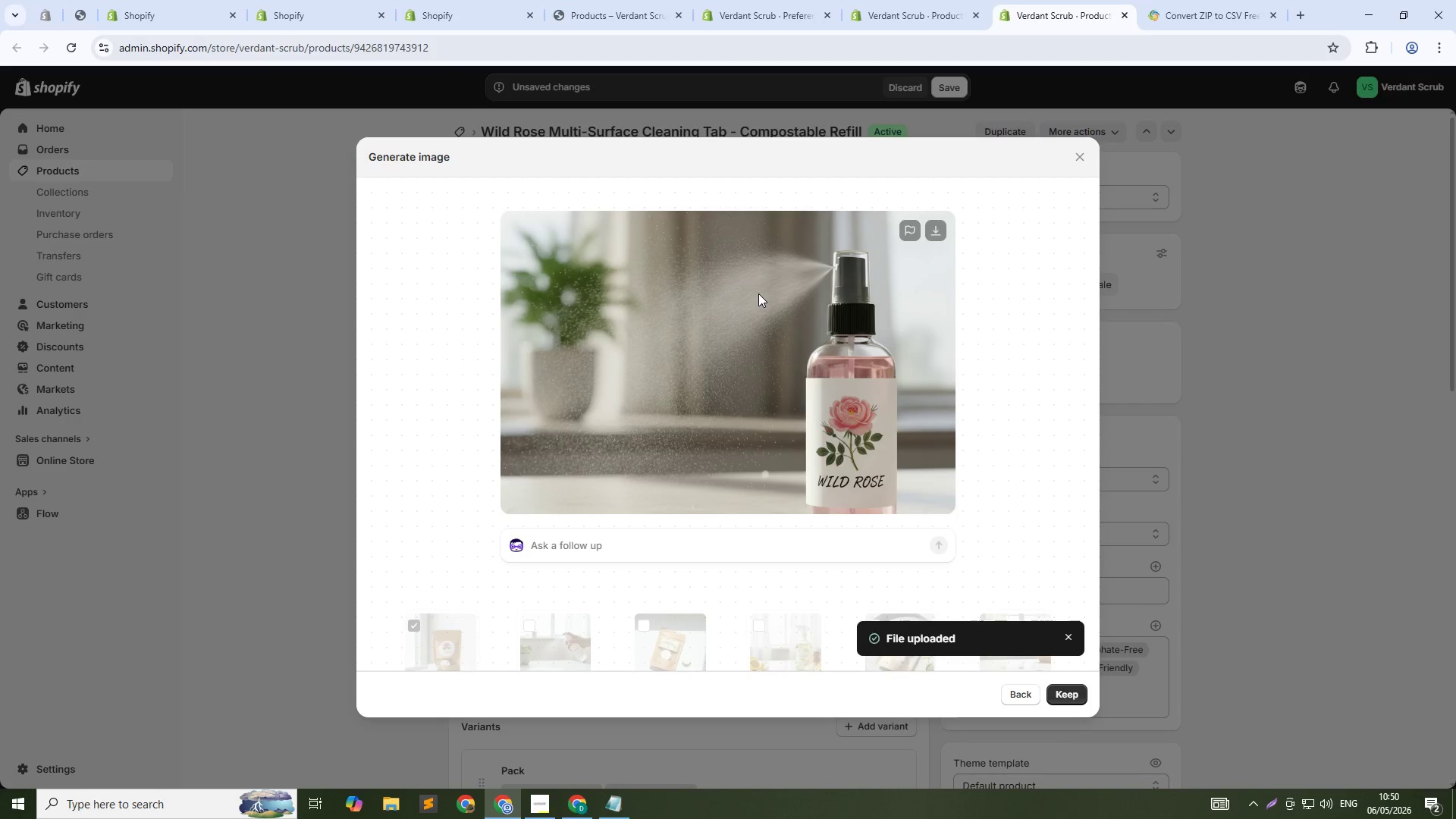 
left_click([1062, 696])
 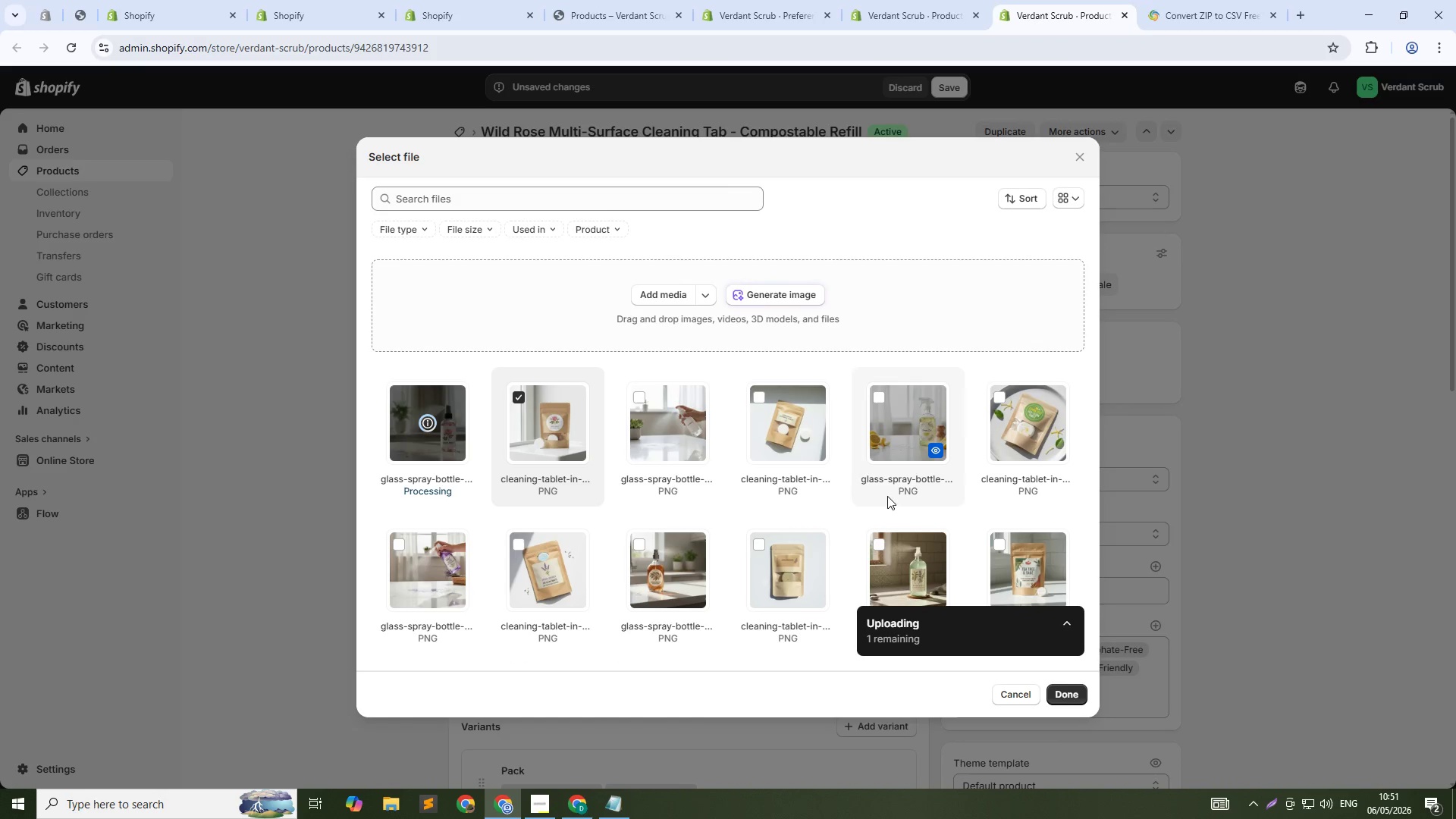 
wait(10.48)
 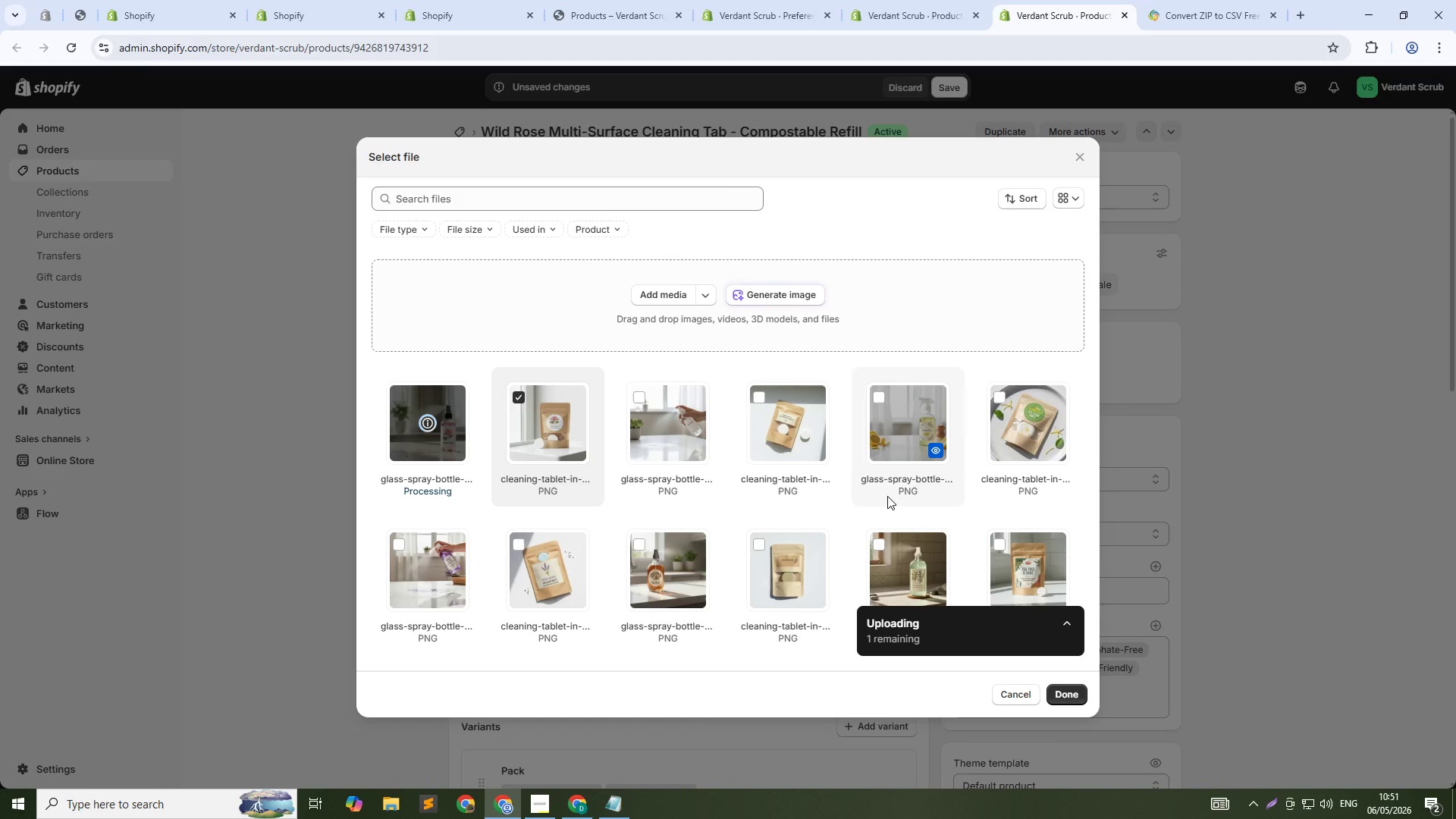 
left_click([1069, 692])
 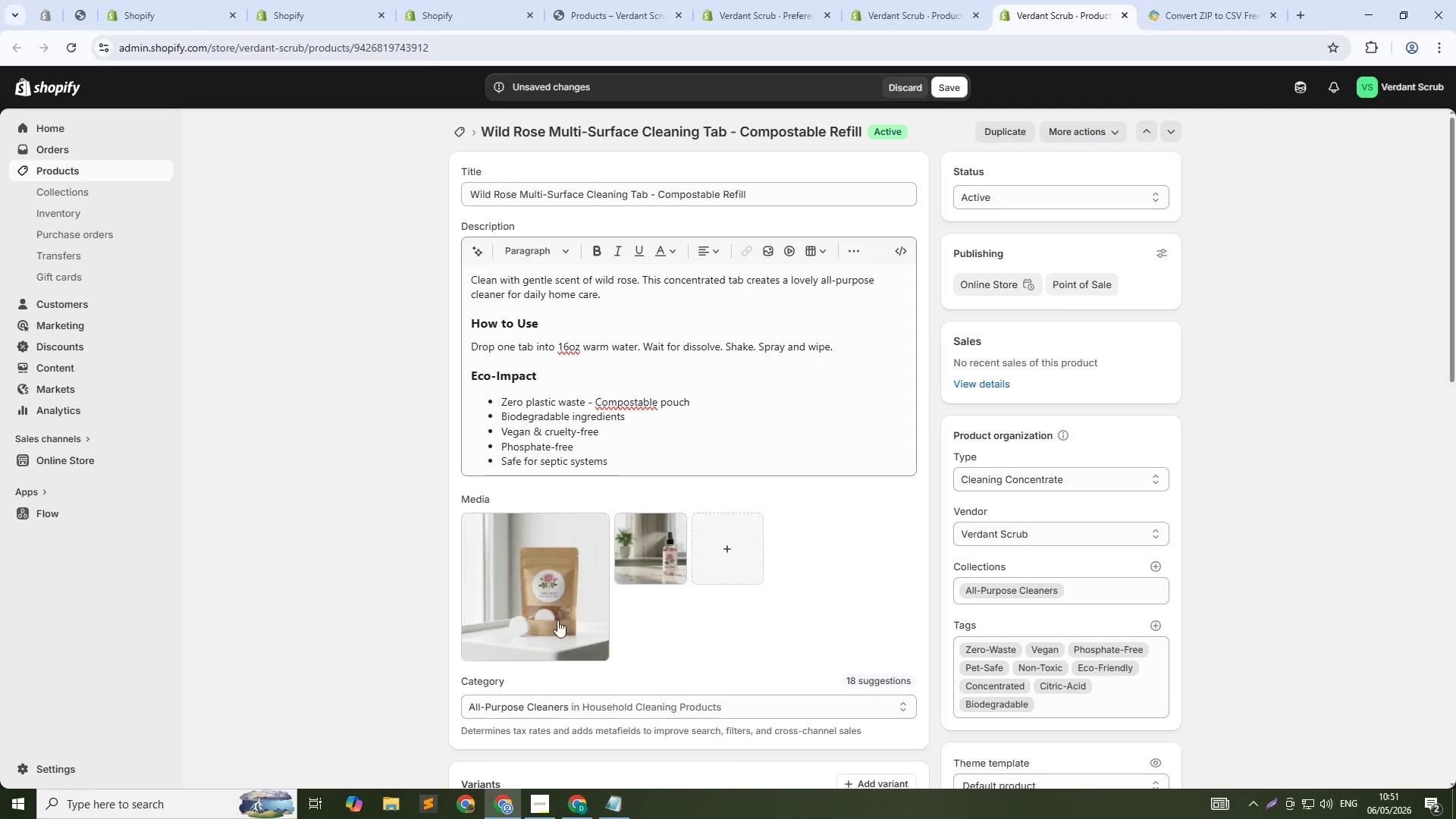 
left_click([517, 617])
 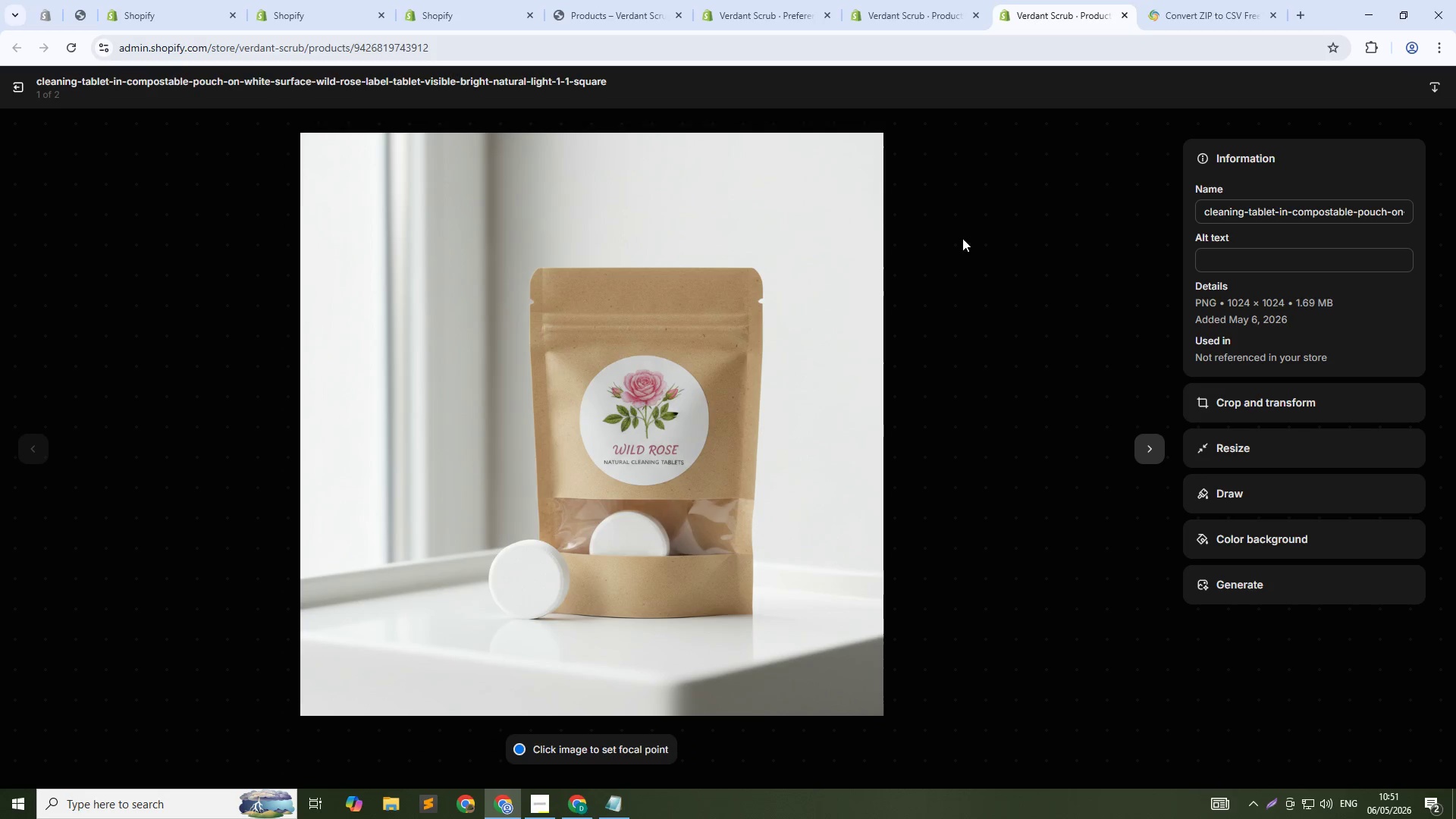 
left_click([1216, 262])
 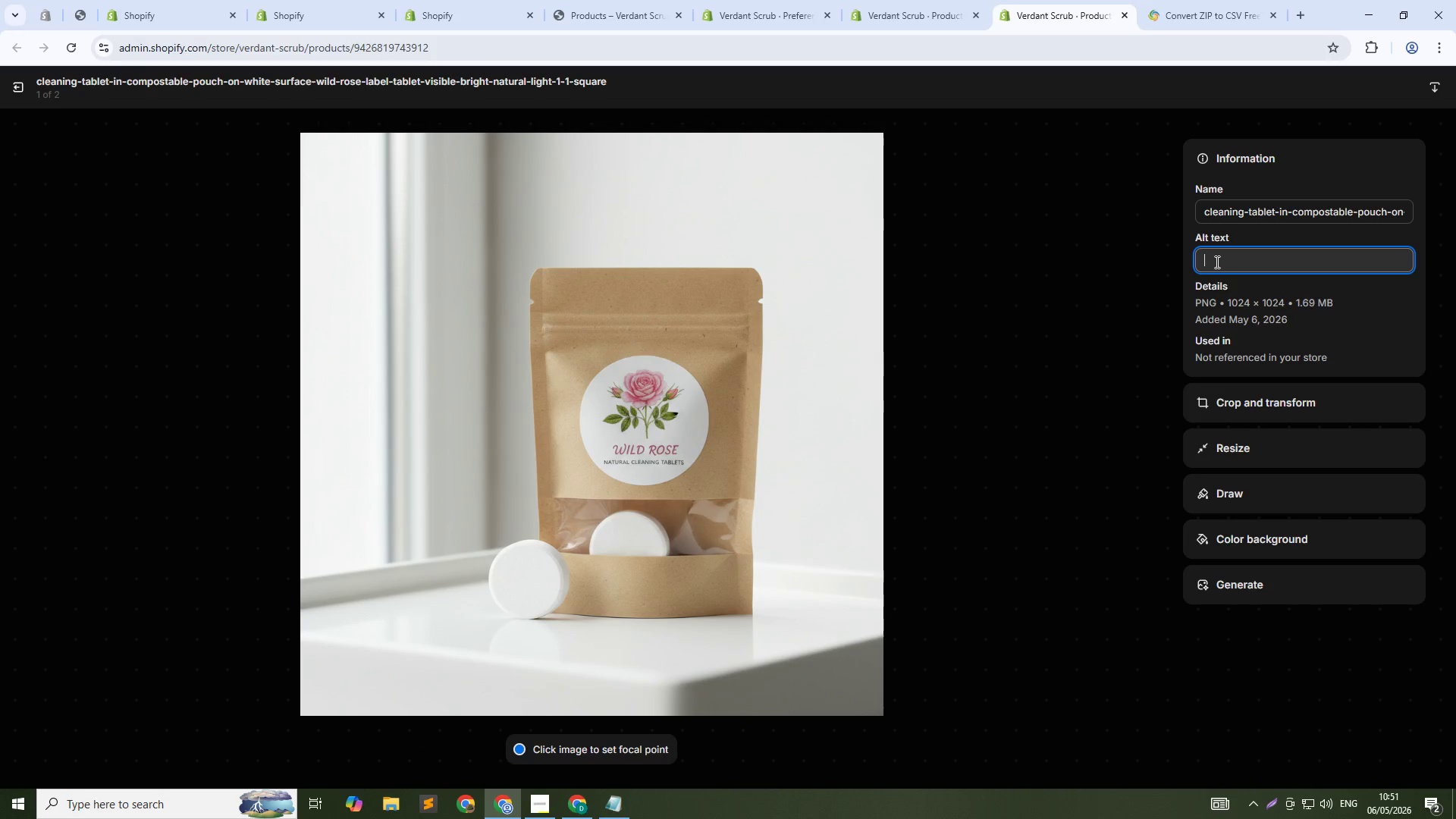 
type(Verdant Scrub wild rose multi-surface cleaning tablet - eco-friendly all-purpose cleaner)
 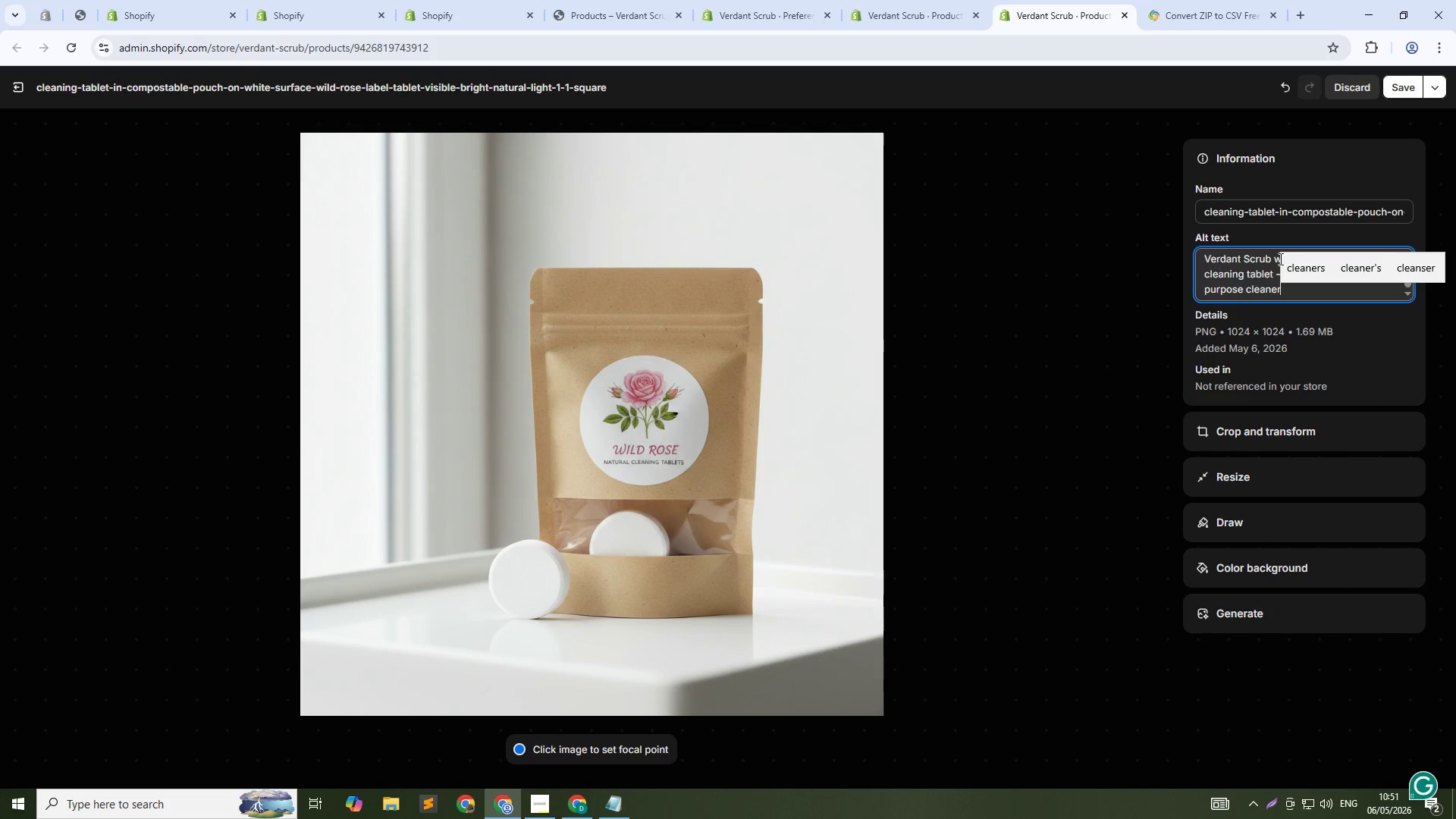 
wait(14.2)
 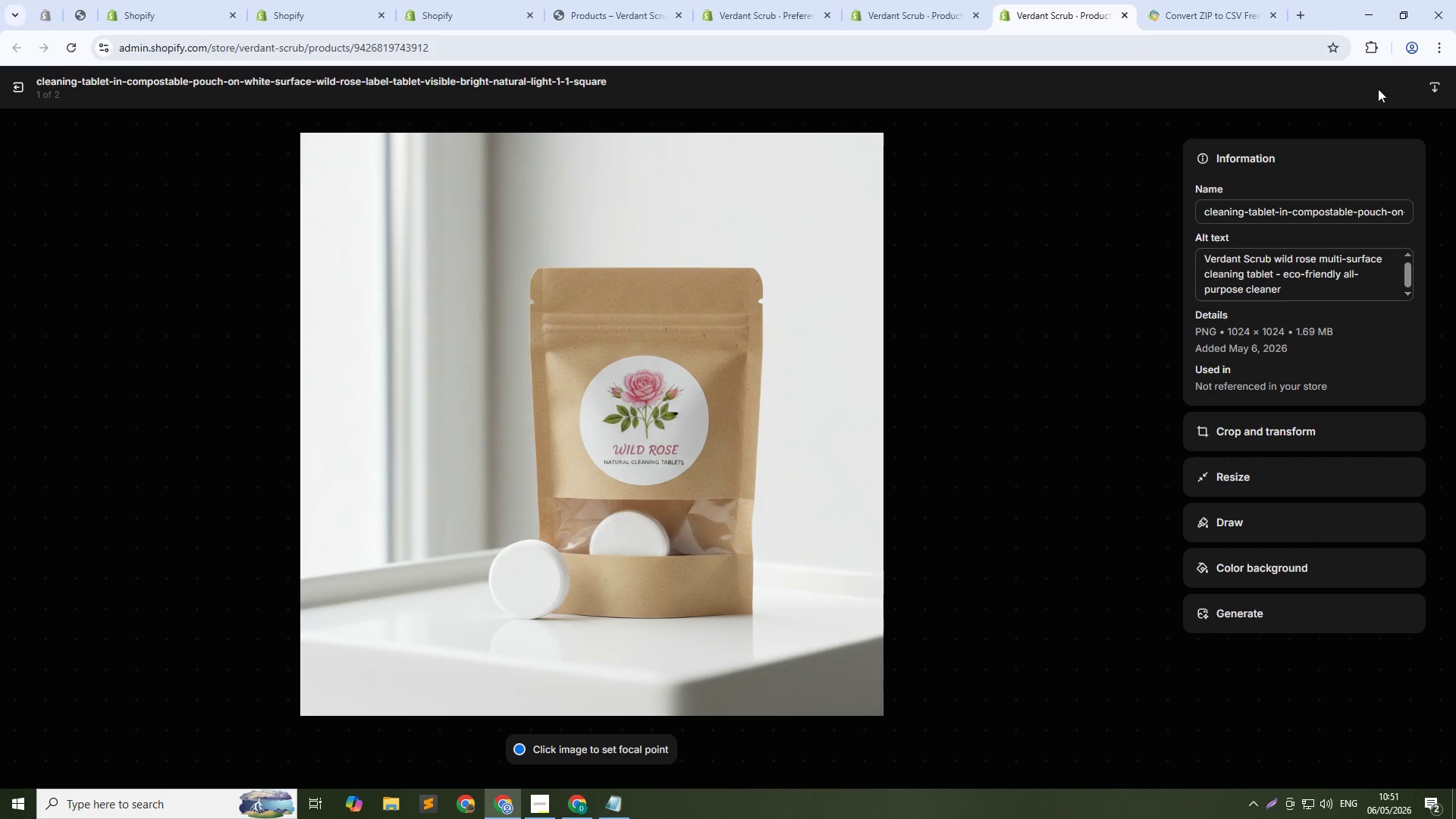 
left_click([1157, 452])
 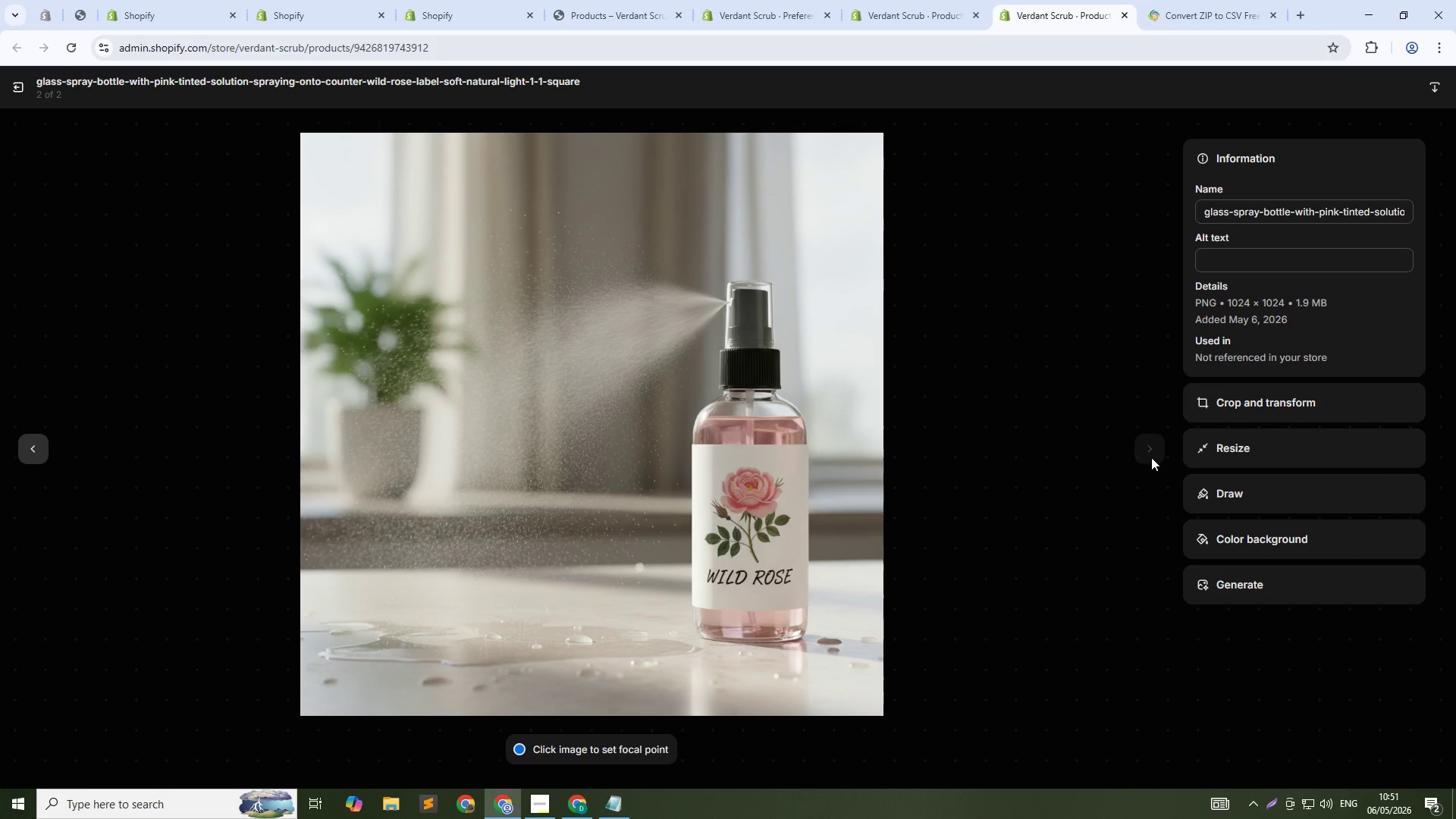 
left_click([1257, 256])
 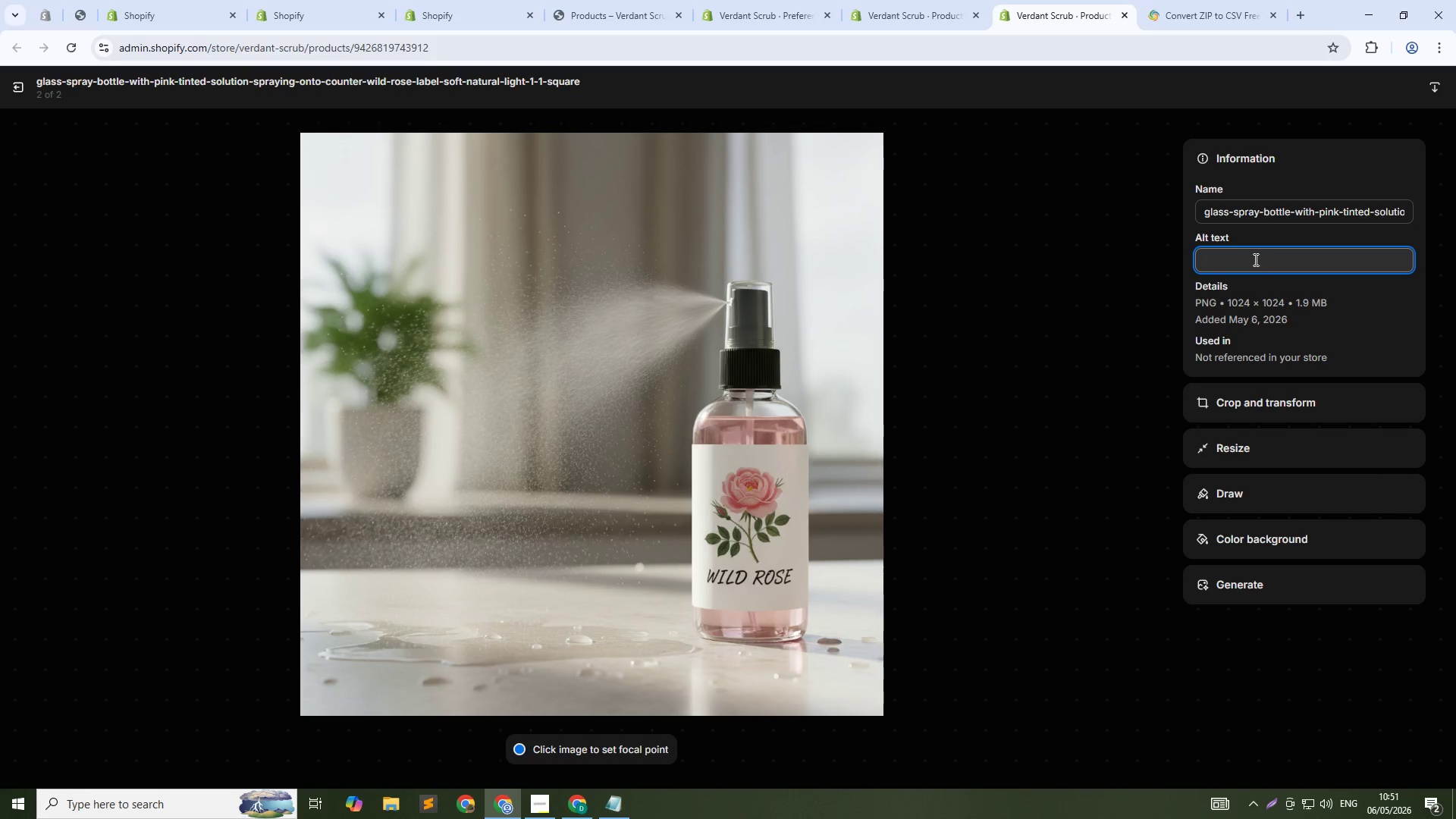 
type(Wild rose multi-surface cleaner - loverl)
key(Backspace)
key(Backspace)
type(ly floaral)
key(Backspace)
key(Backspace)
key(Backspace)
key(Backspace)
type(ral scent, effective all-purpso)
key(Backspace)
type(ose celaning)
 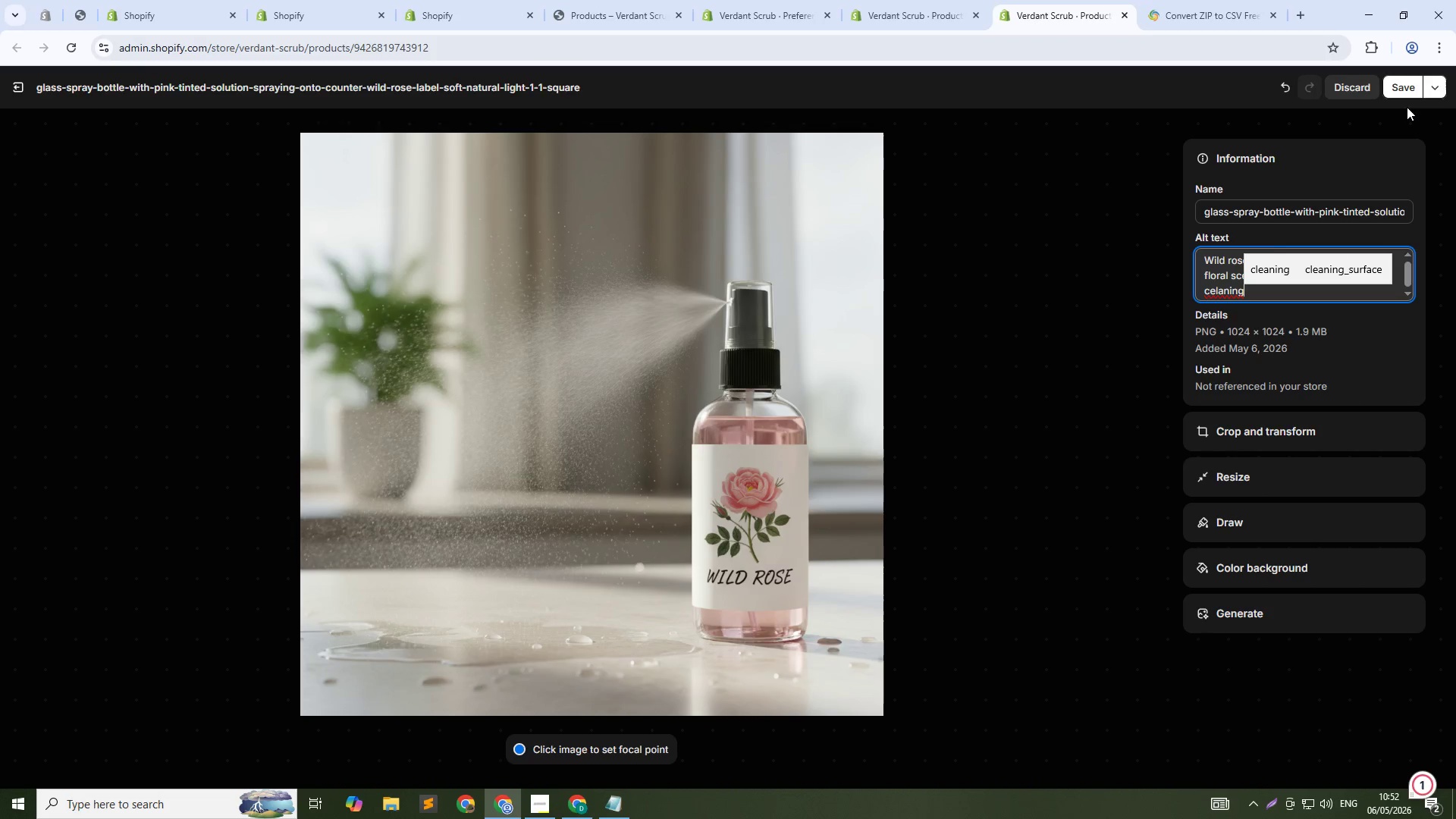 
key(ArrowLeft)
 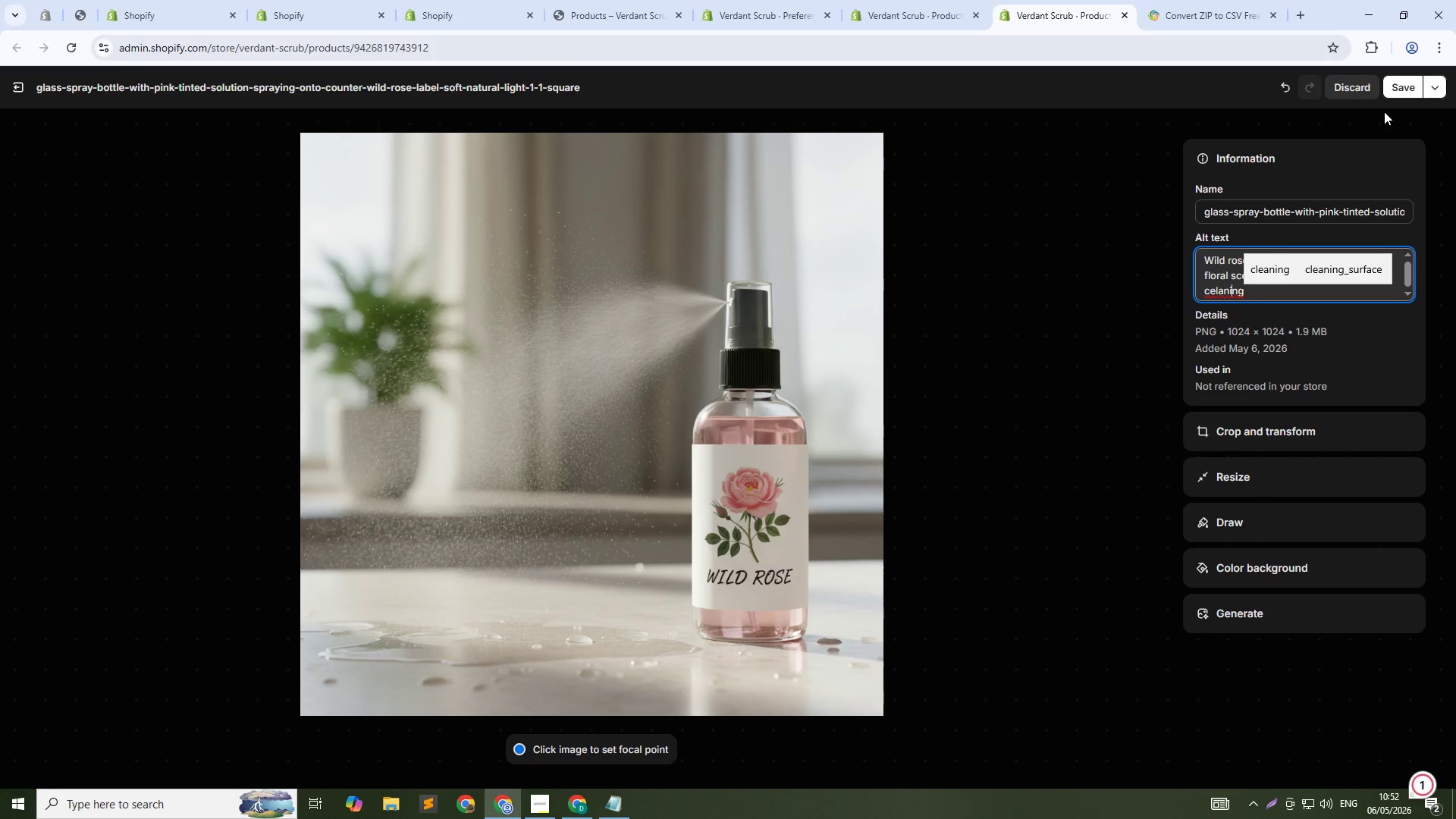 
key(ArrowLeft)
 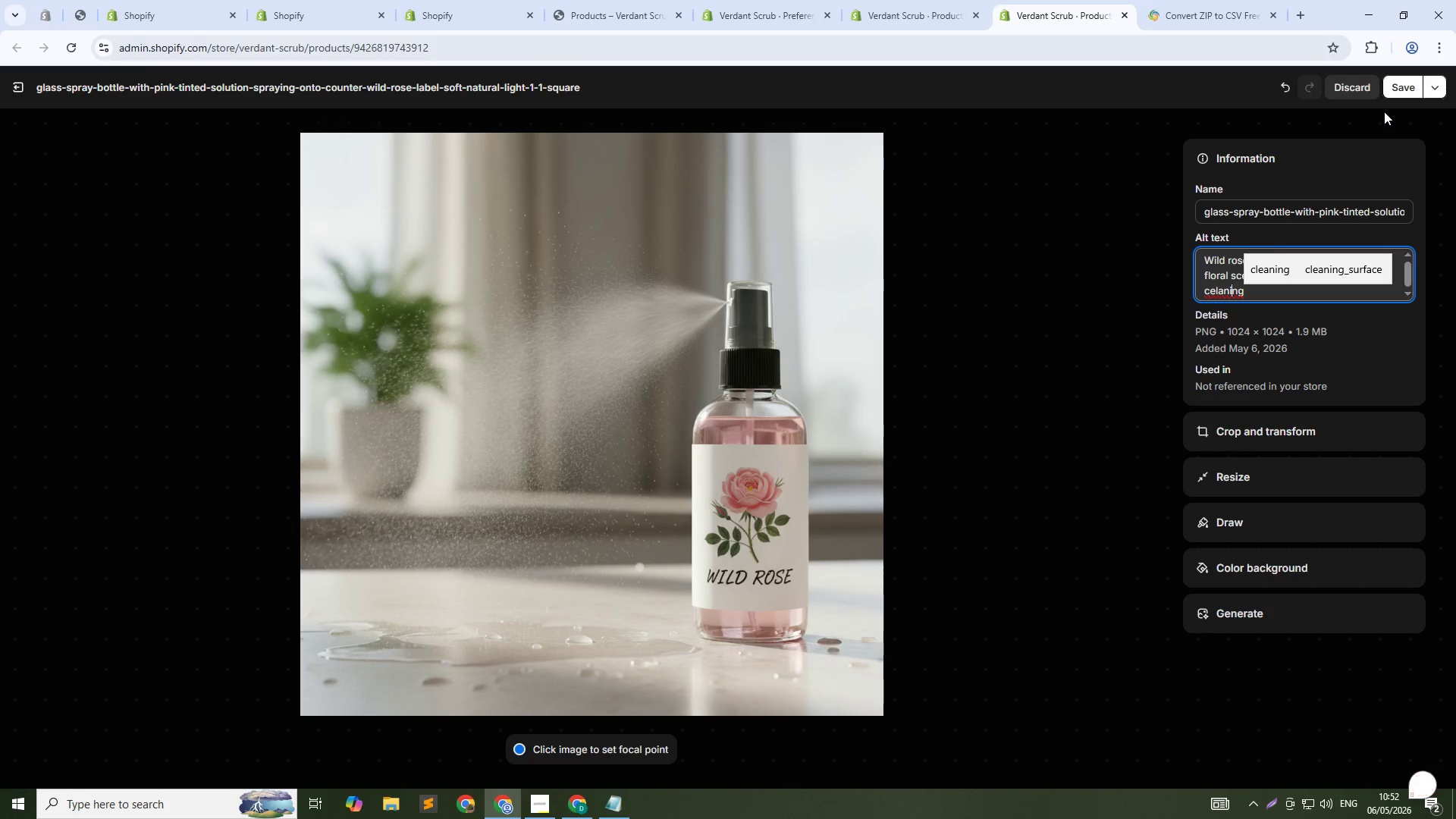 
key(ArrowLeft)
 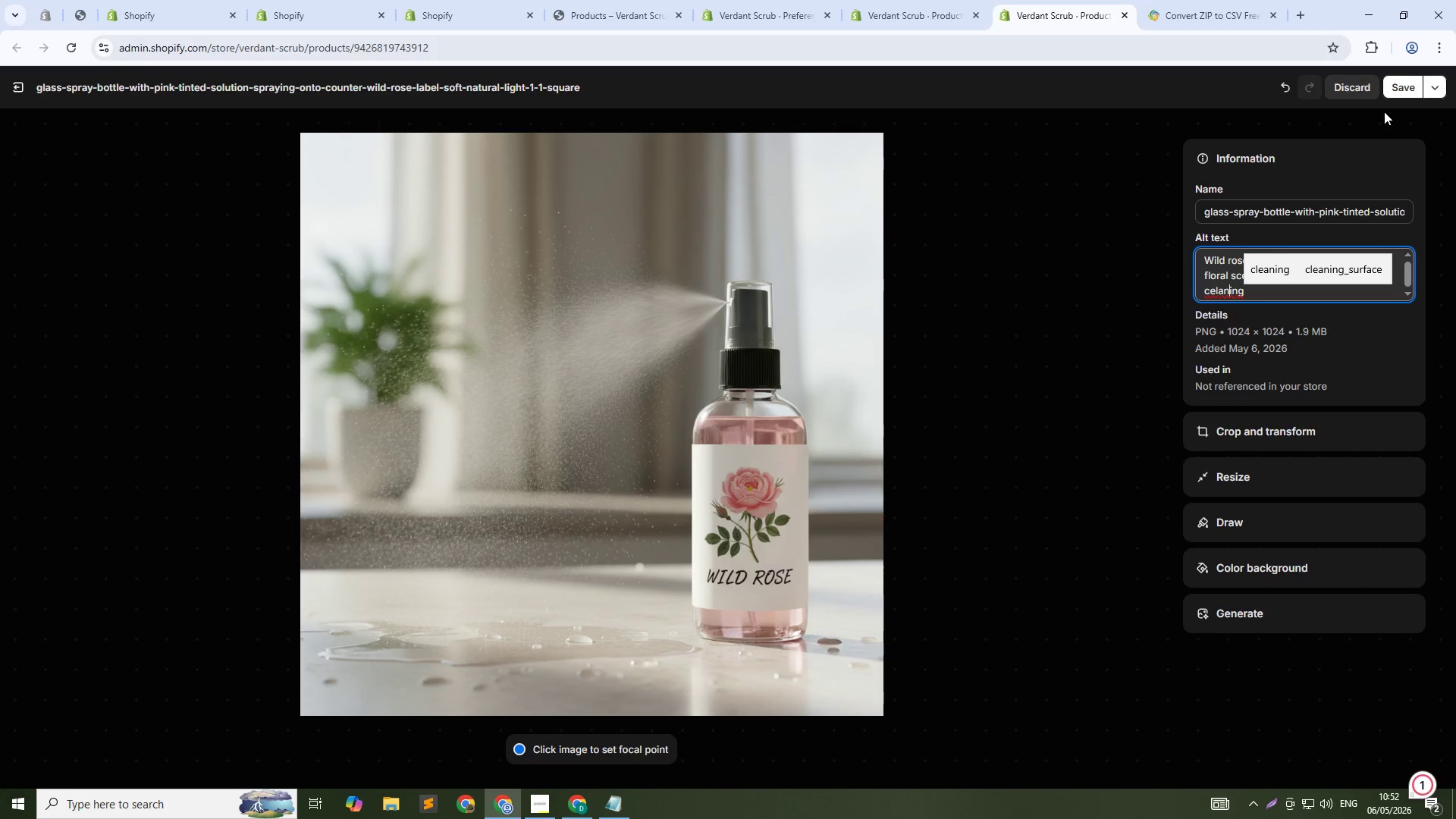 
key(ArrowLeft)
 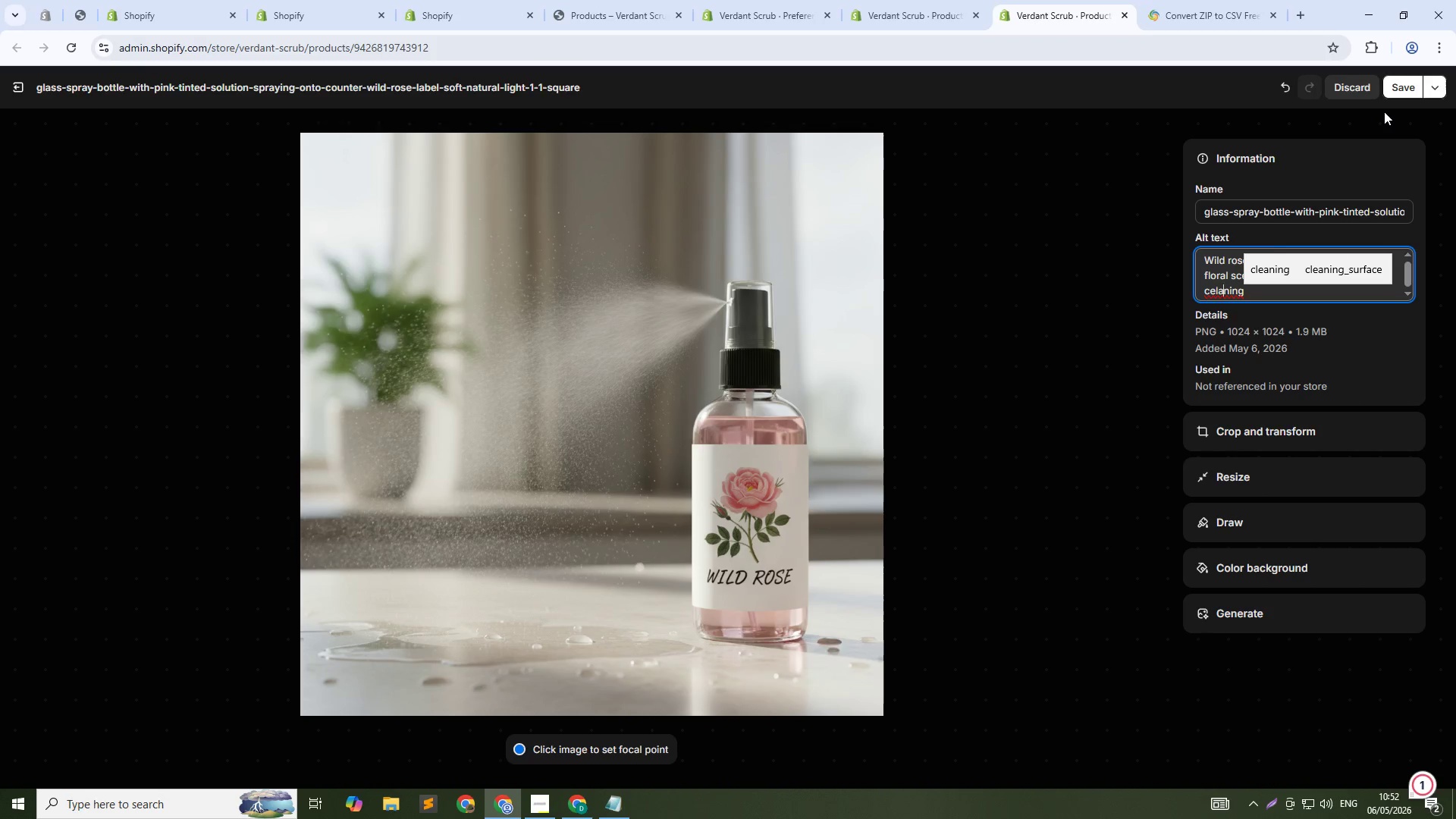 
key(ArrowLeft)
 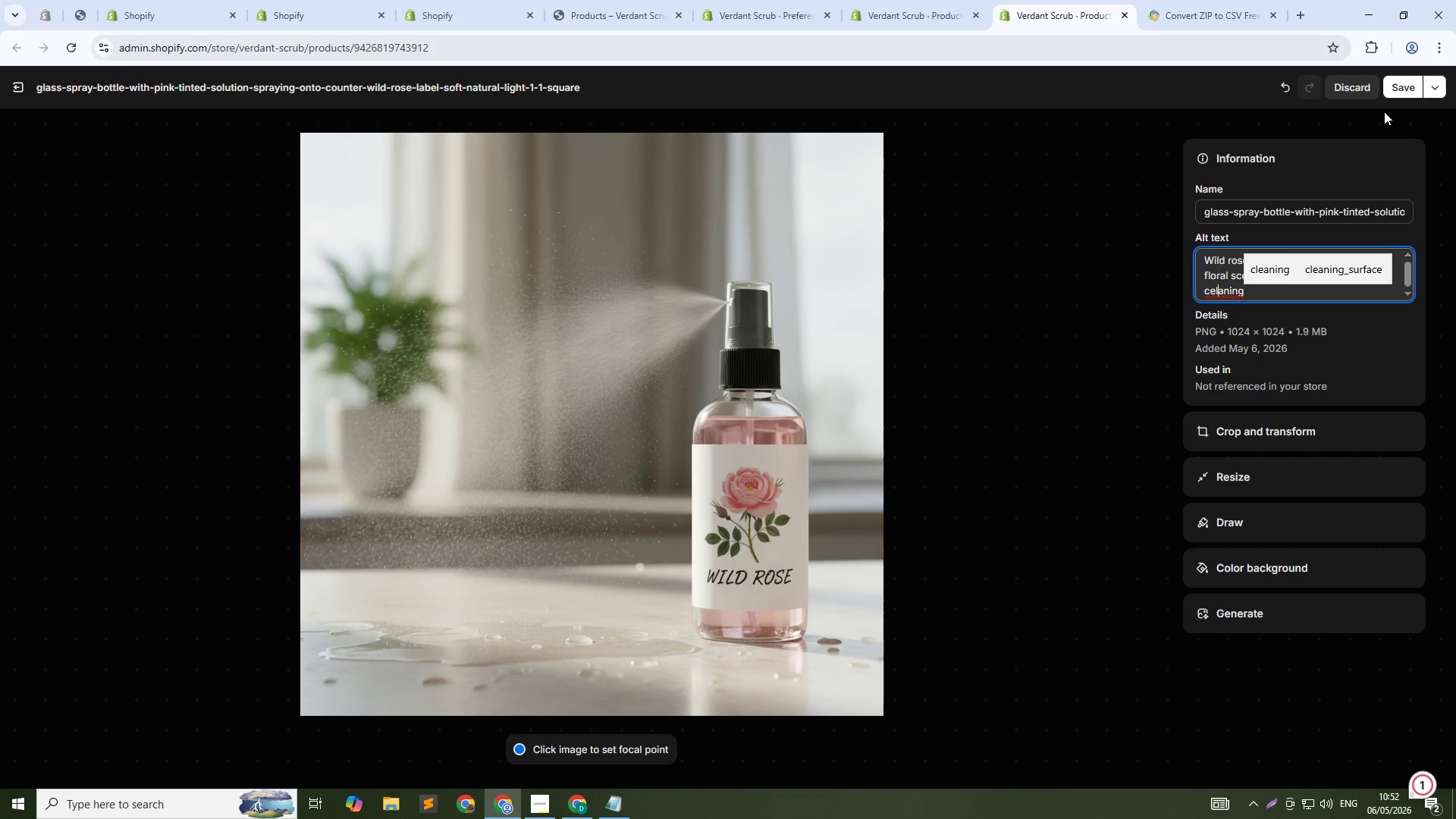 
key(E)
 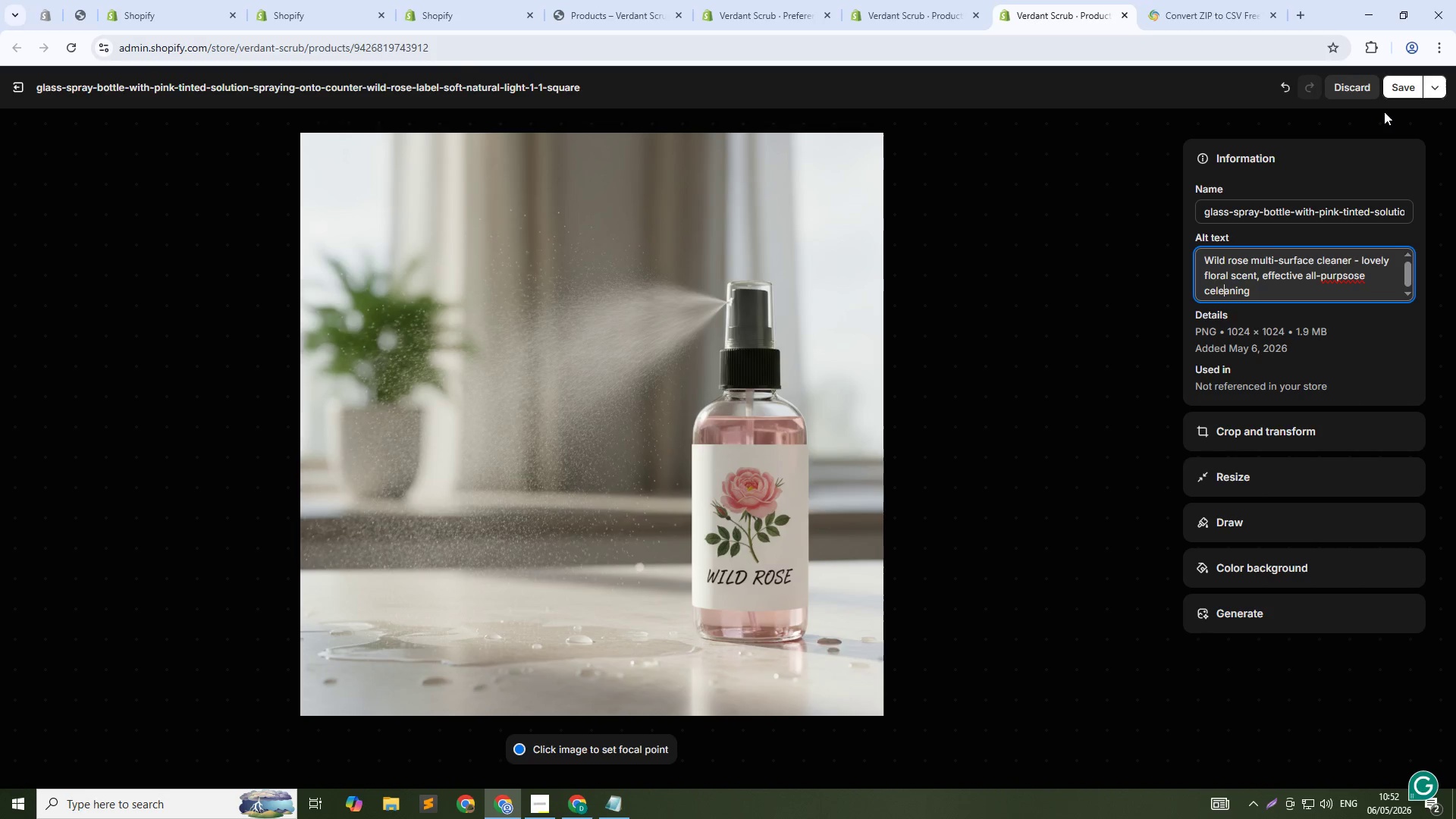 
key(ArrowDown)
 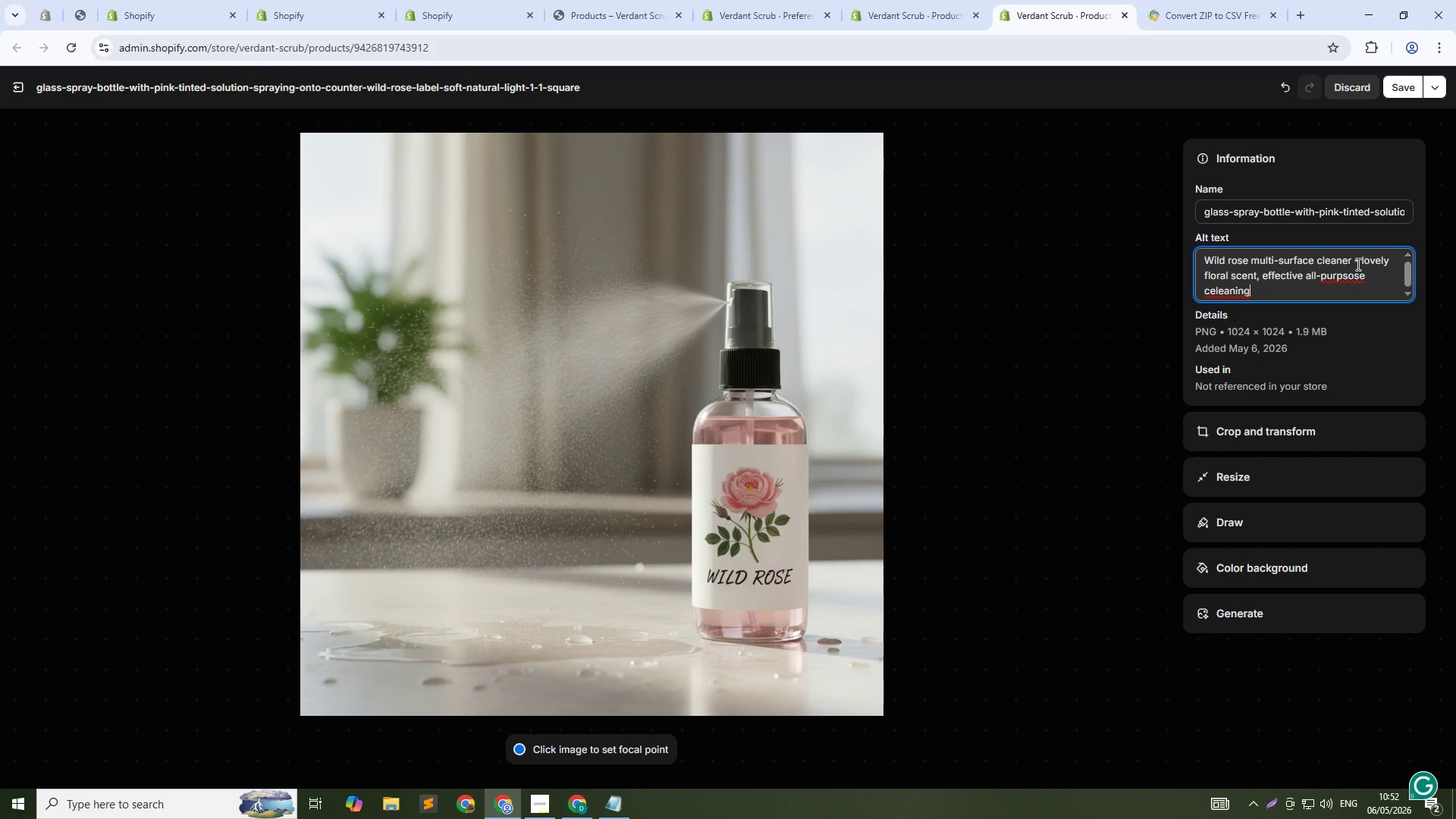 
left_click([1350, 275])
 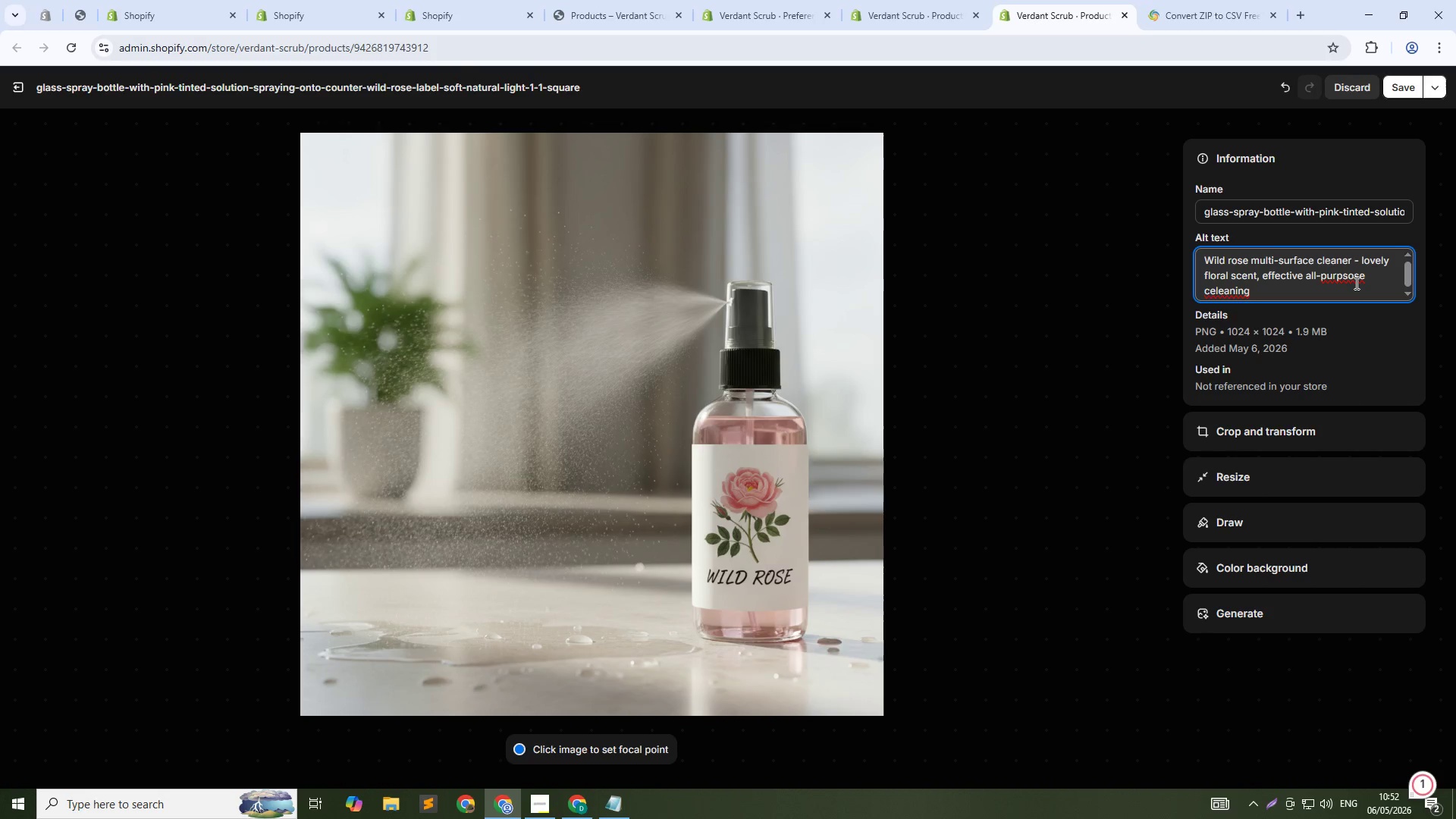 
key(Backspace)
 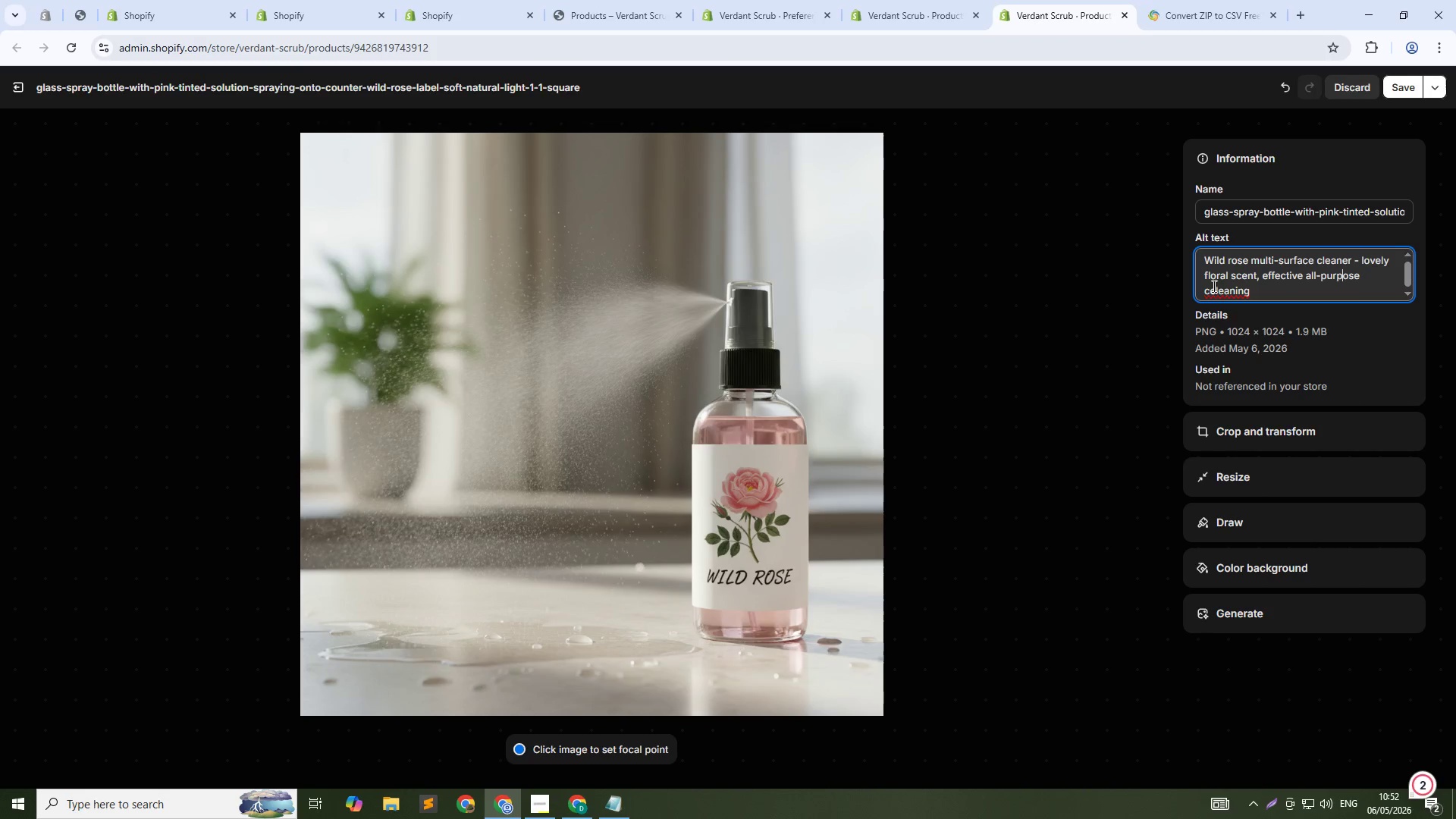 
left_click([1217, 291])
 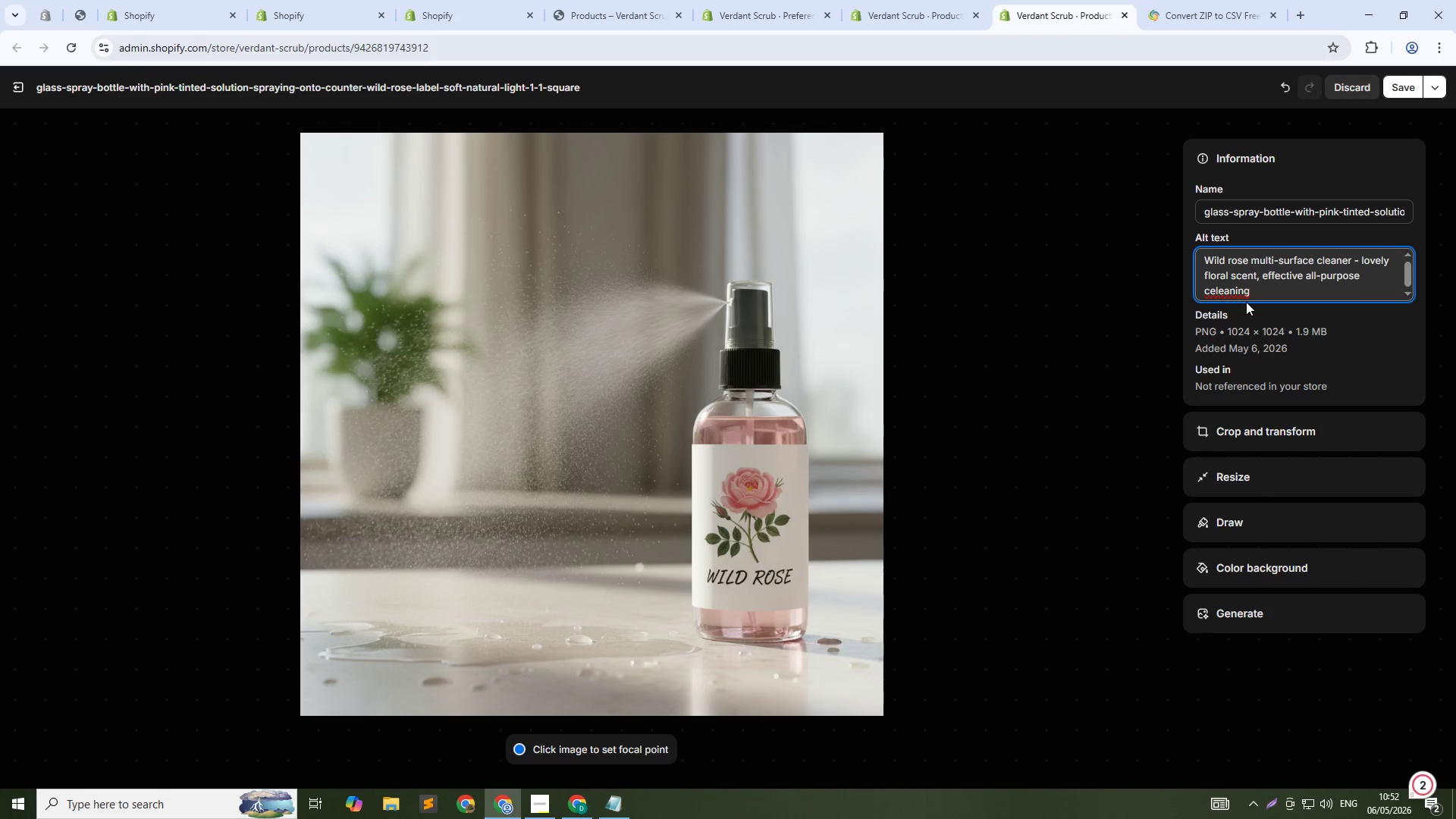 
key(Backspace)
 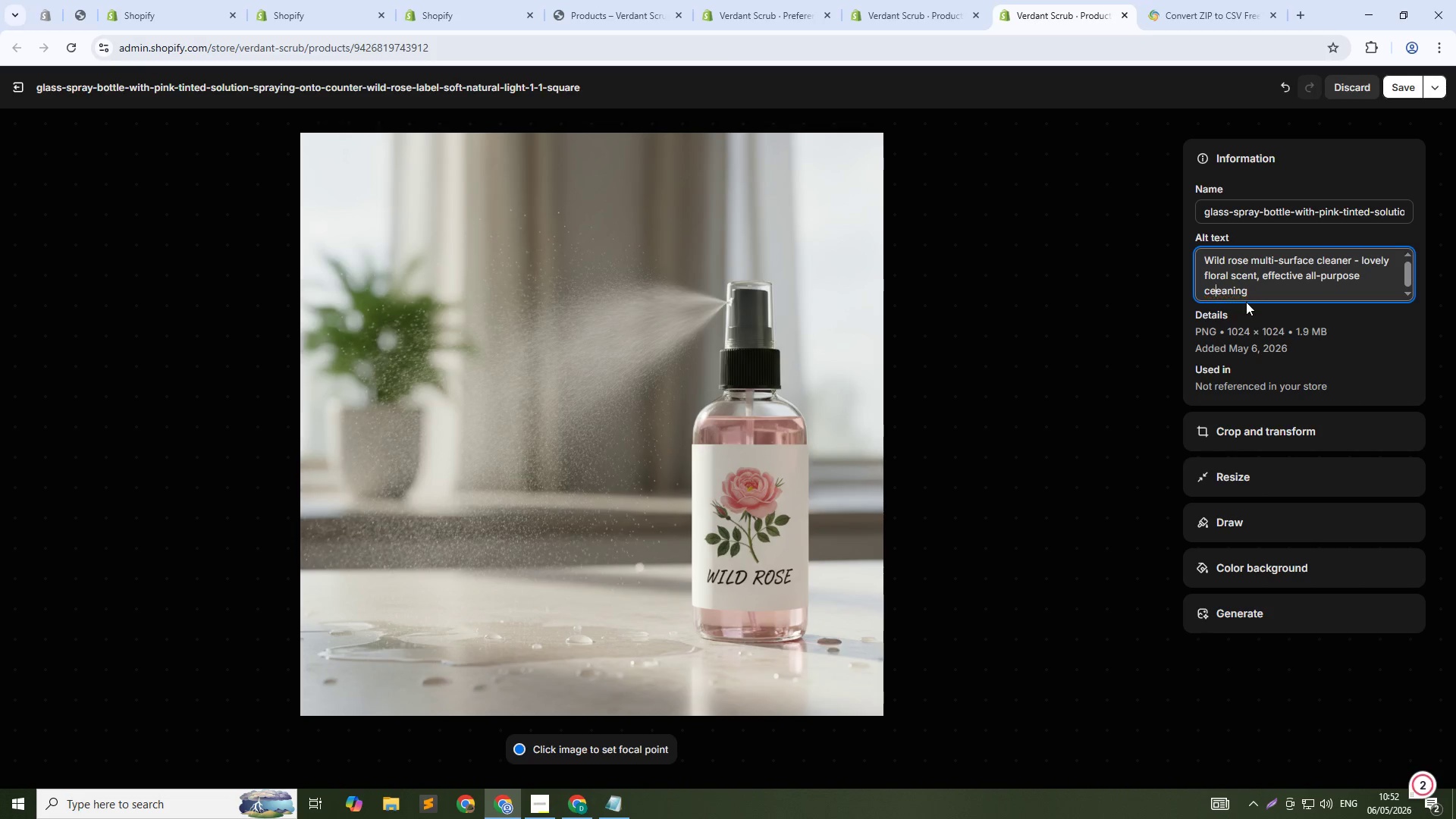 
key(Backspace)
 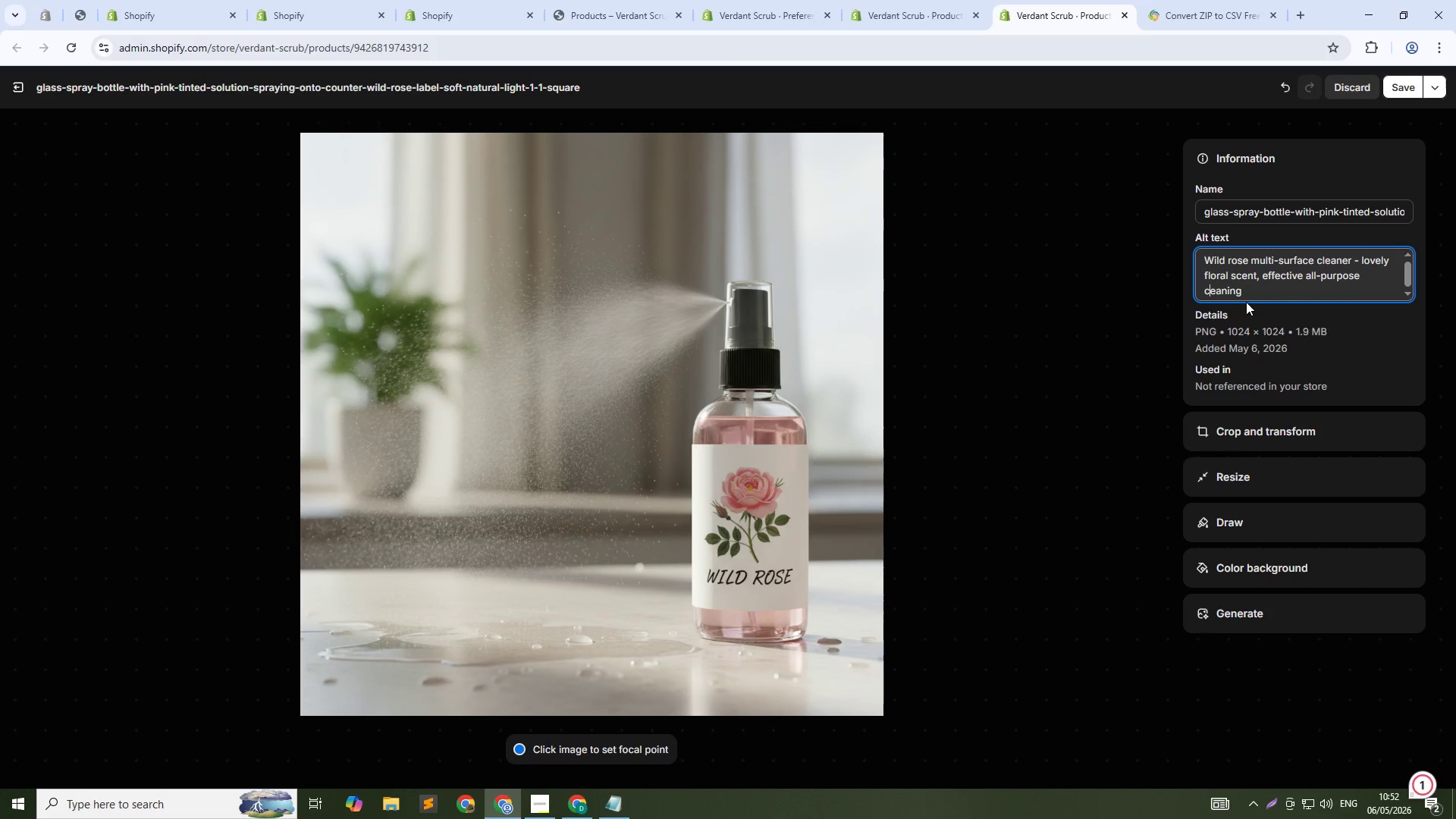 
key(ArrowRight)
 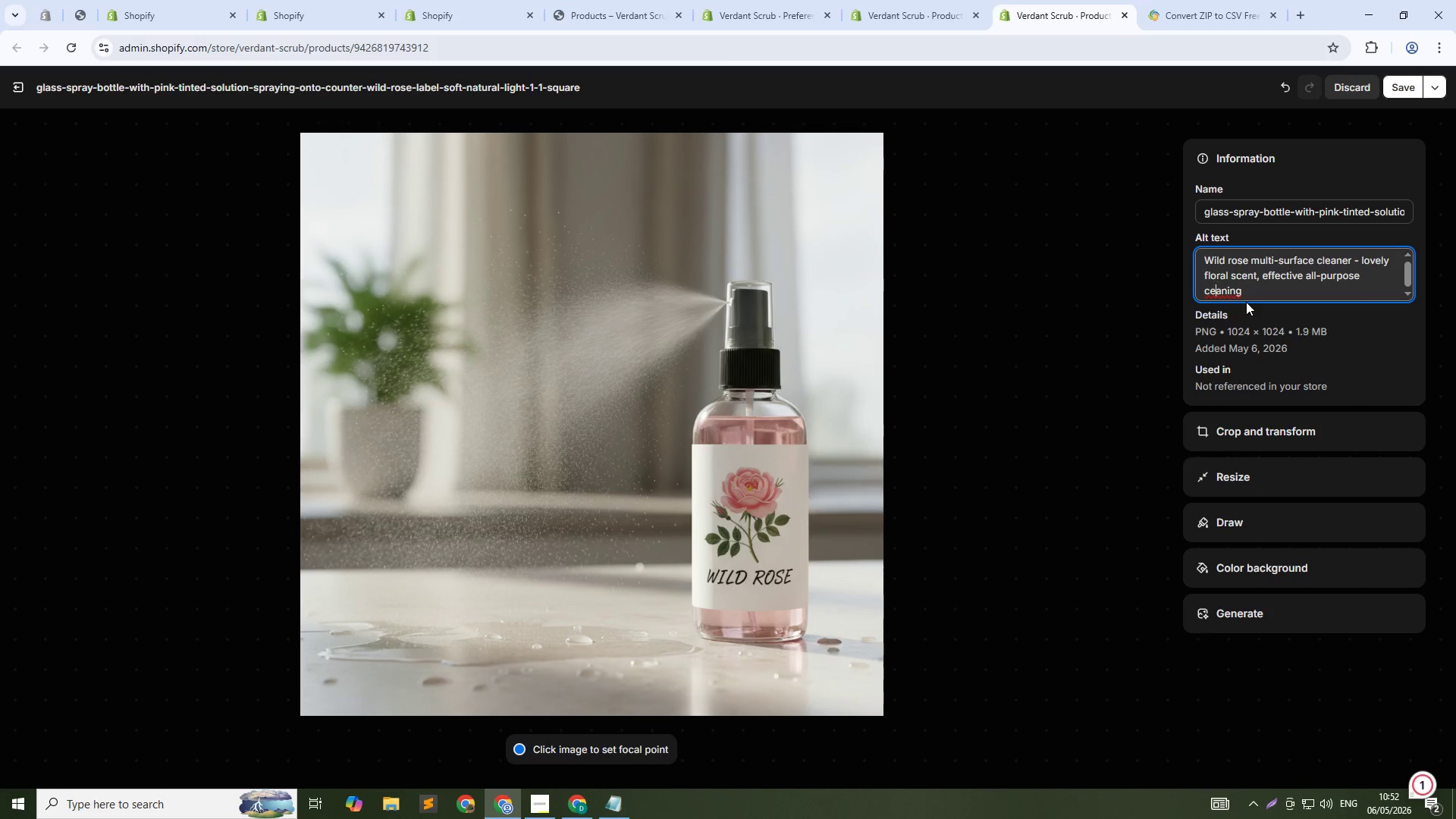 
key(ArrowLeft)
 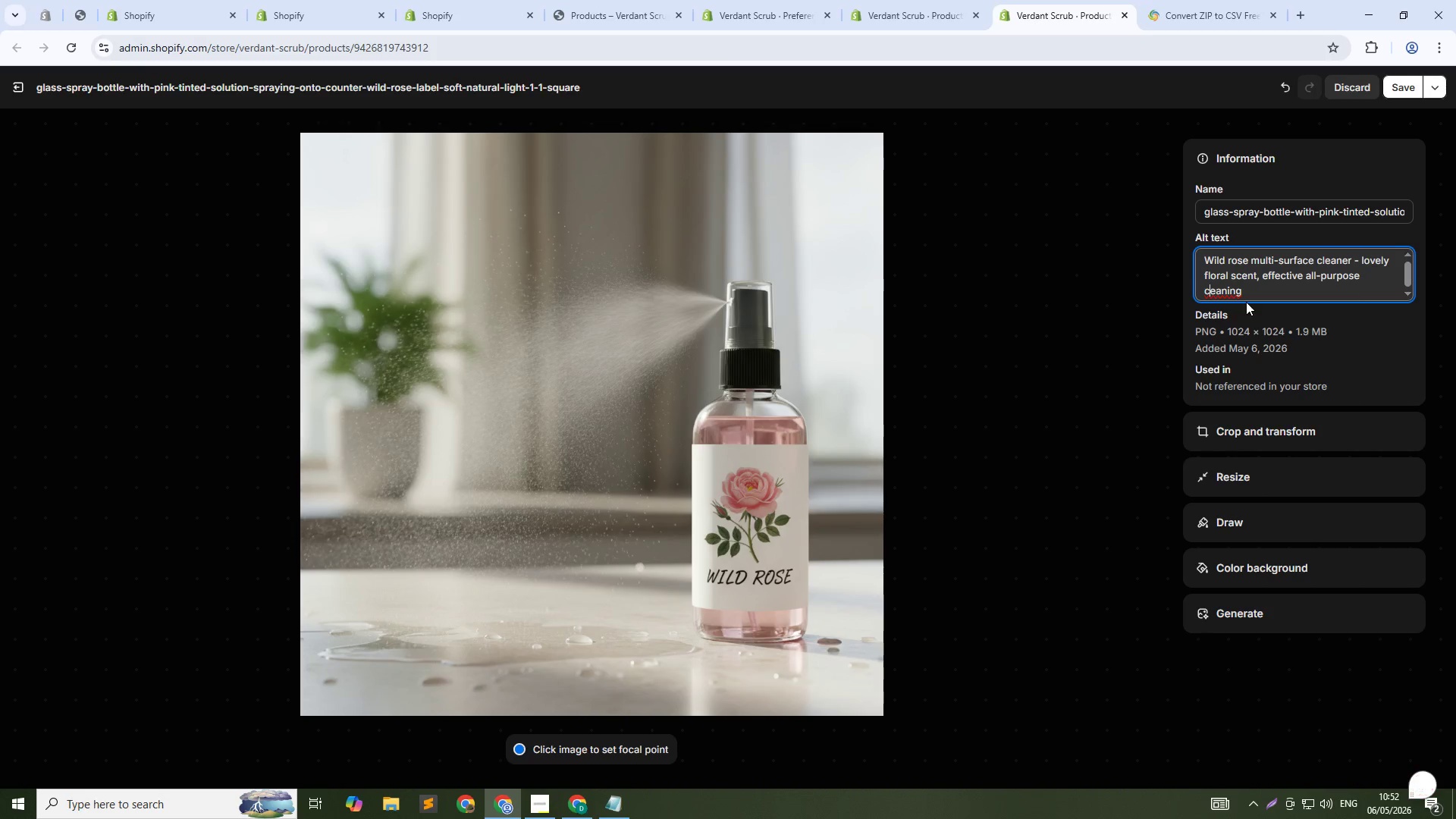 
key(L)
 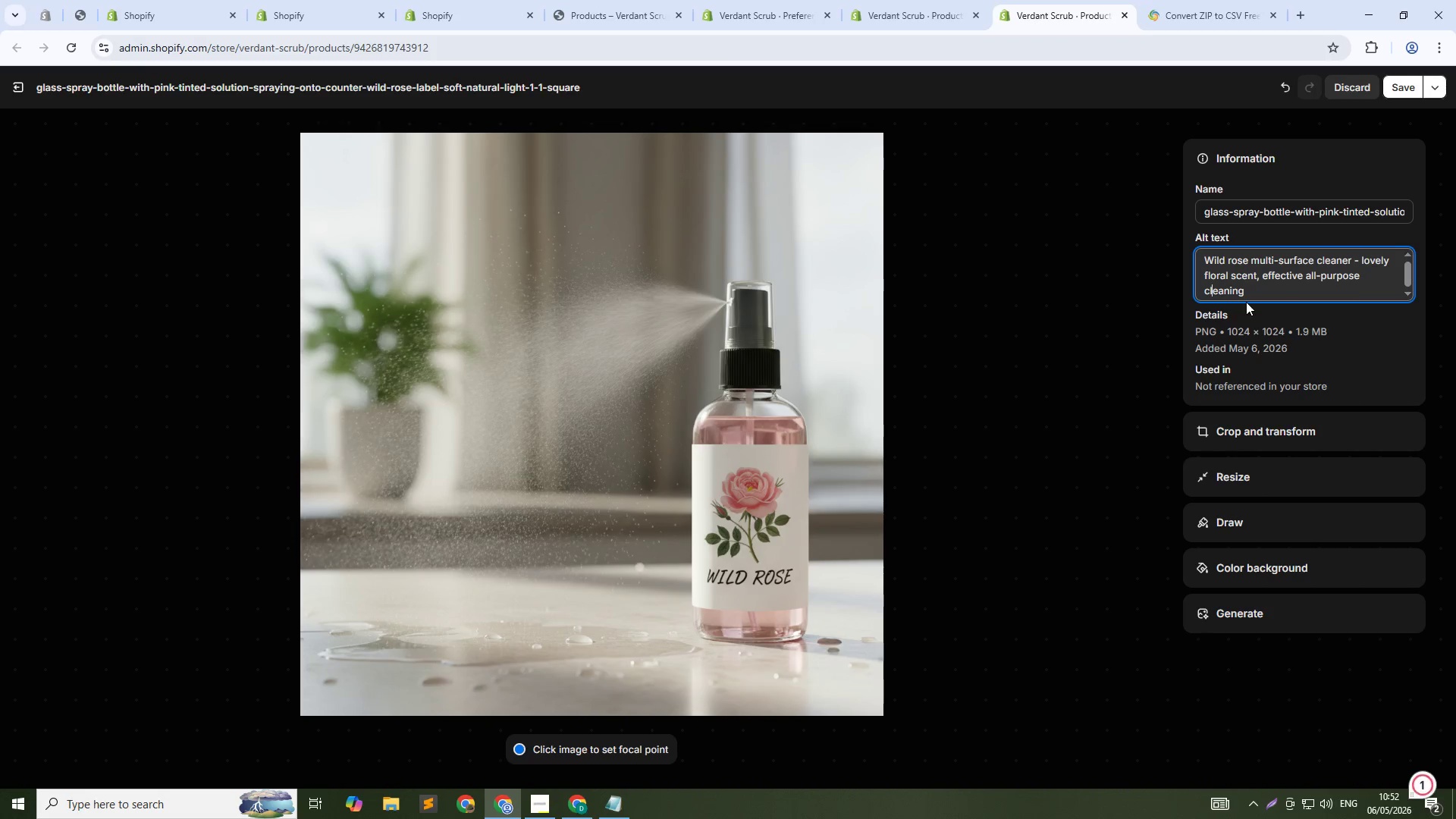 
key(ArrowDown)
 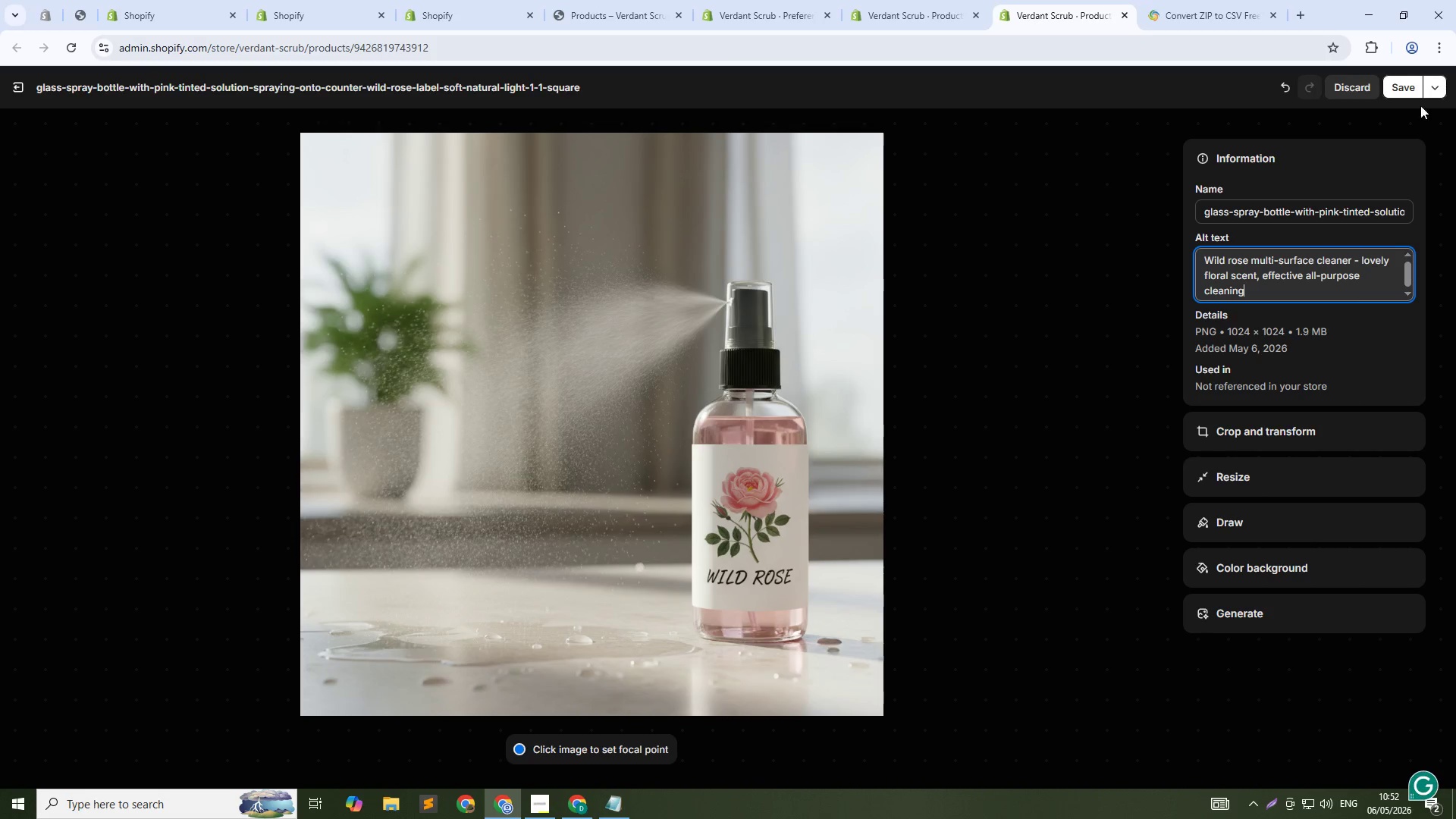 
left_click([1410, 93])
 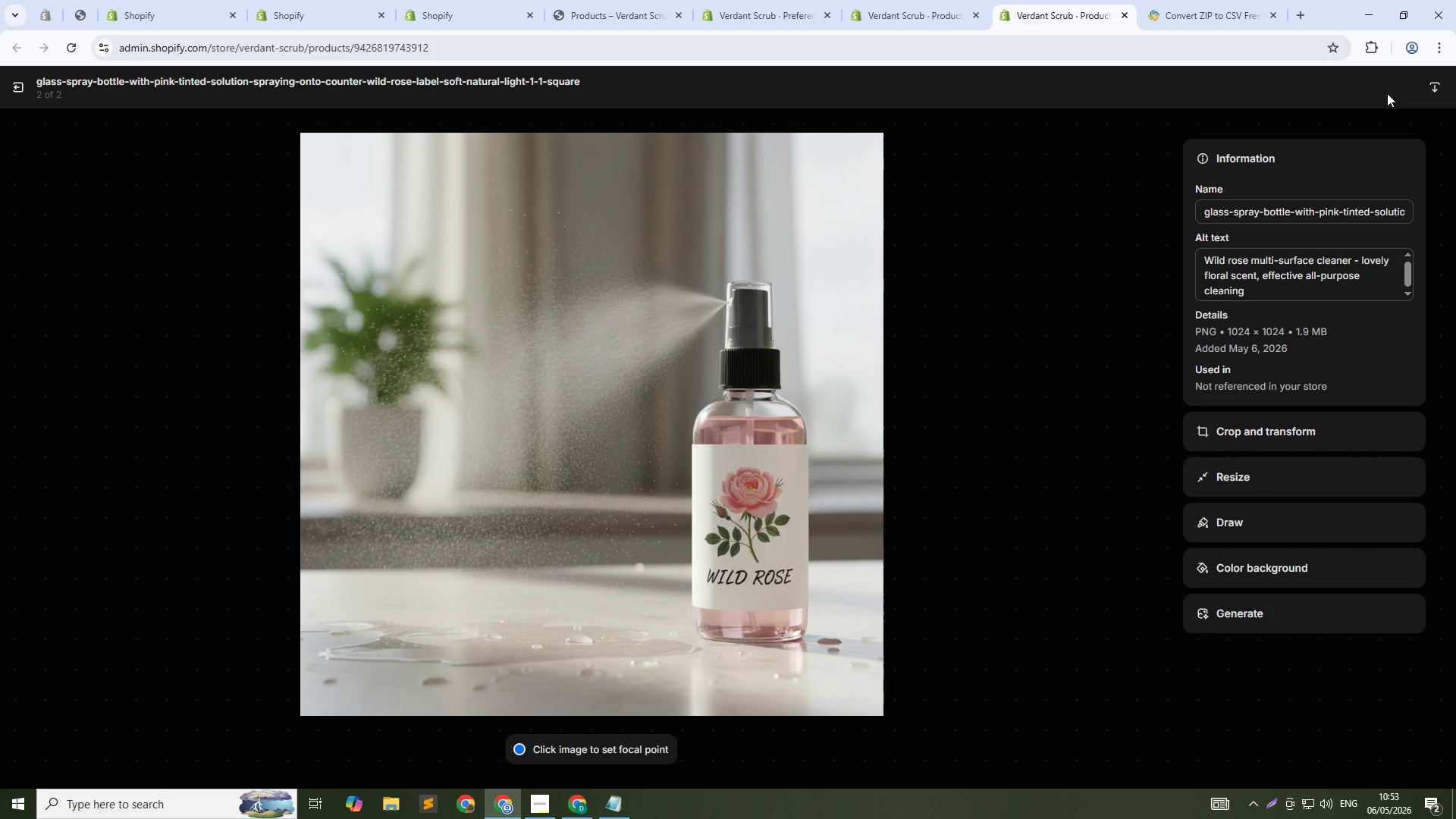 
wait(52.27)
 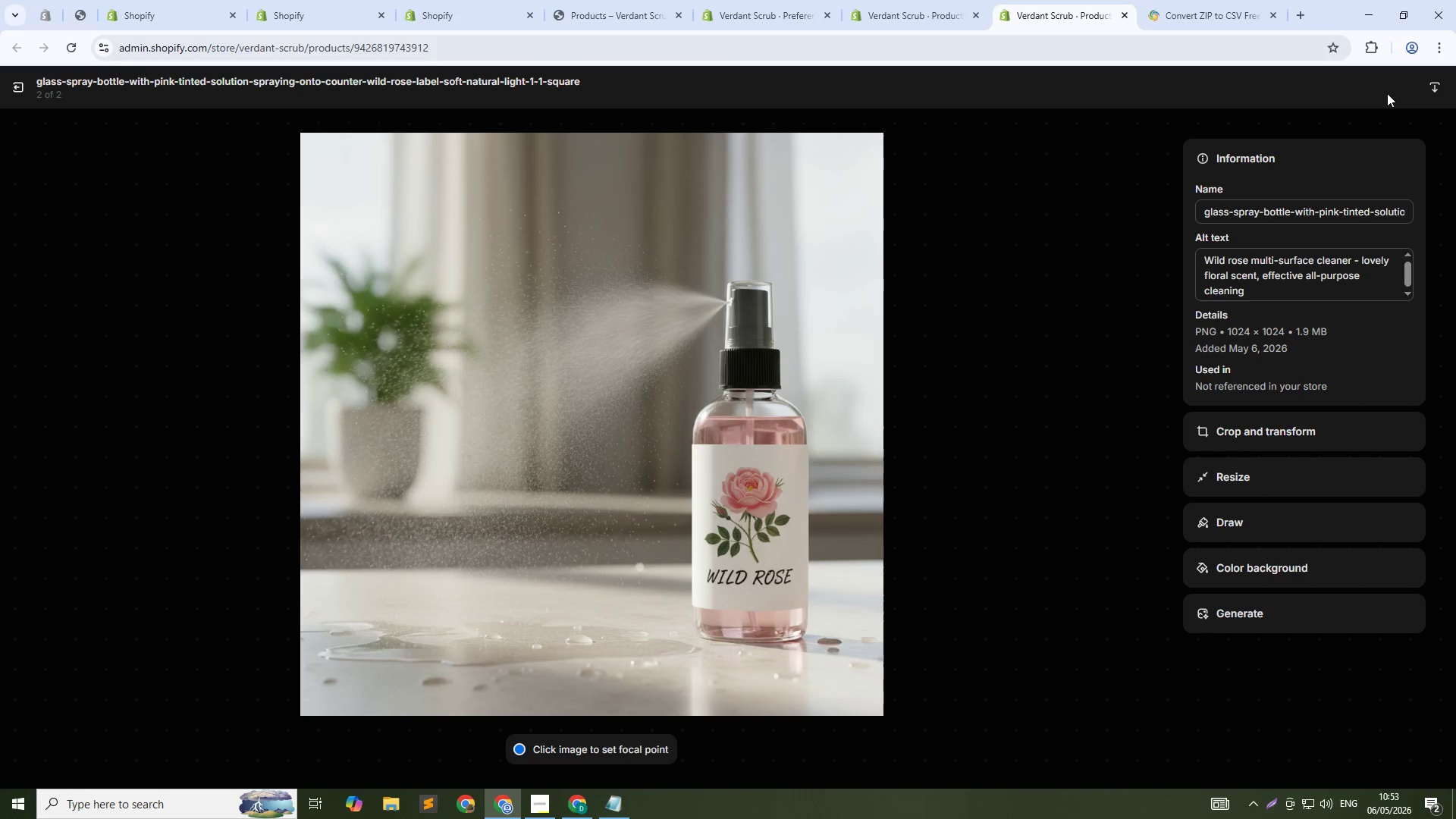 
left_click([24, 98])
 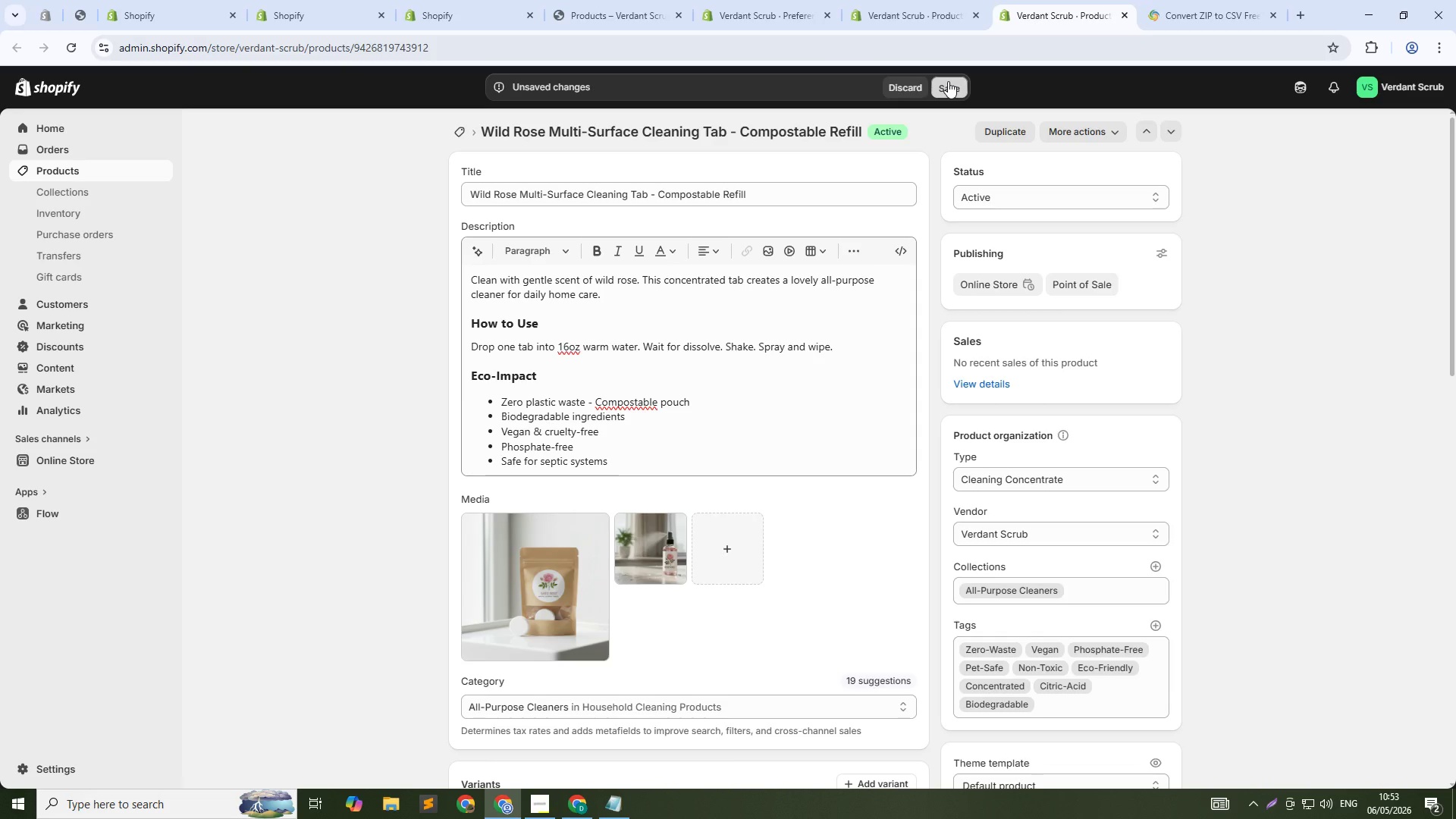 
left_click([921, 9])
 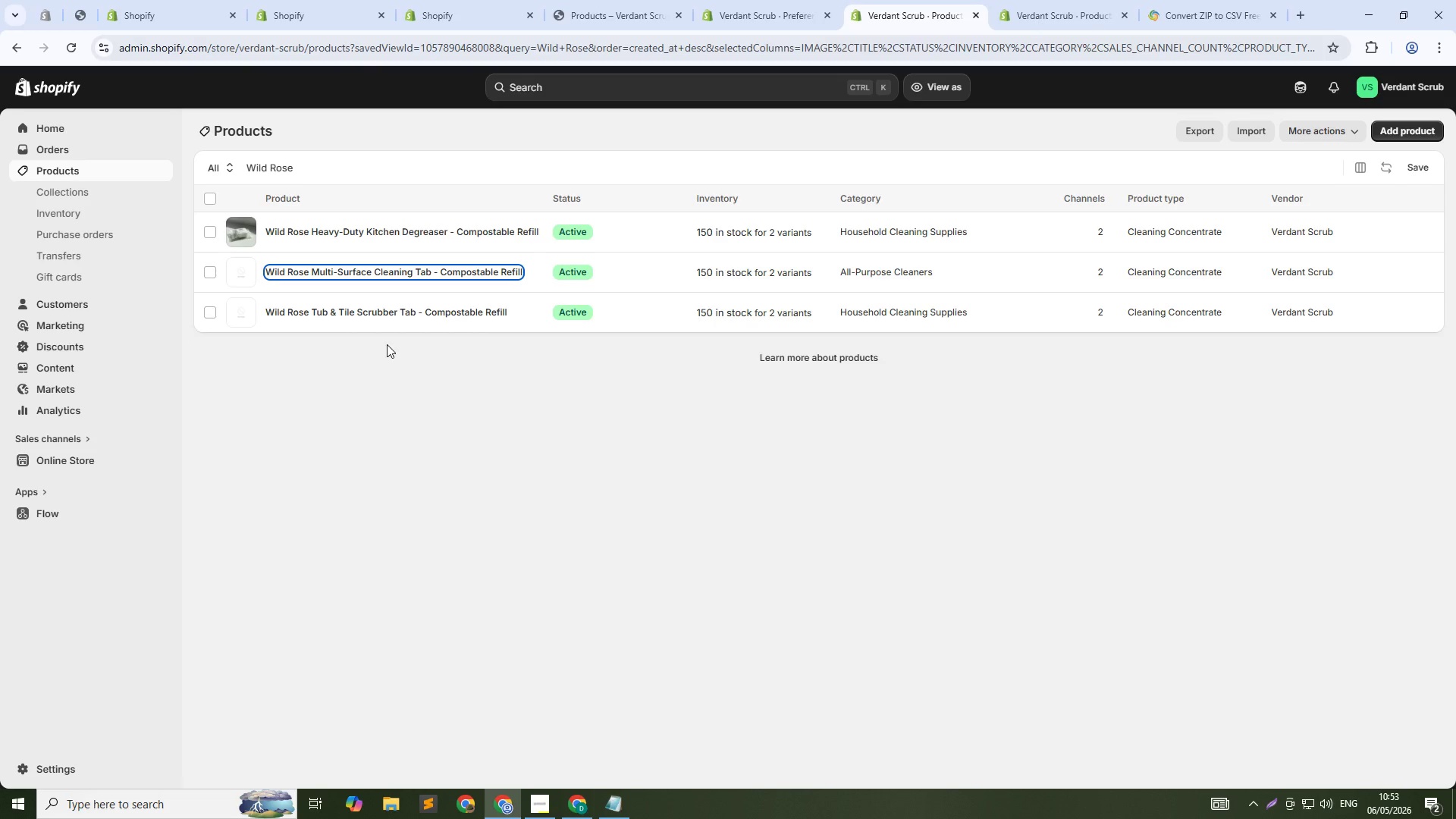 
left_click([444, 165])
 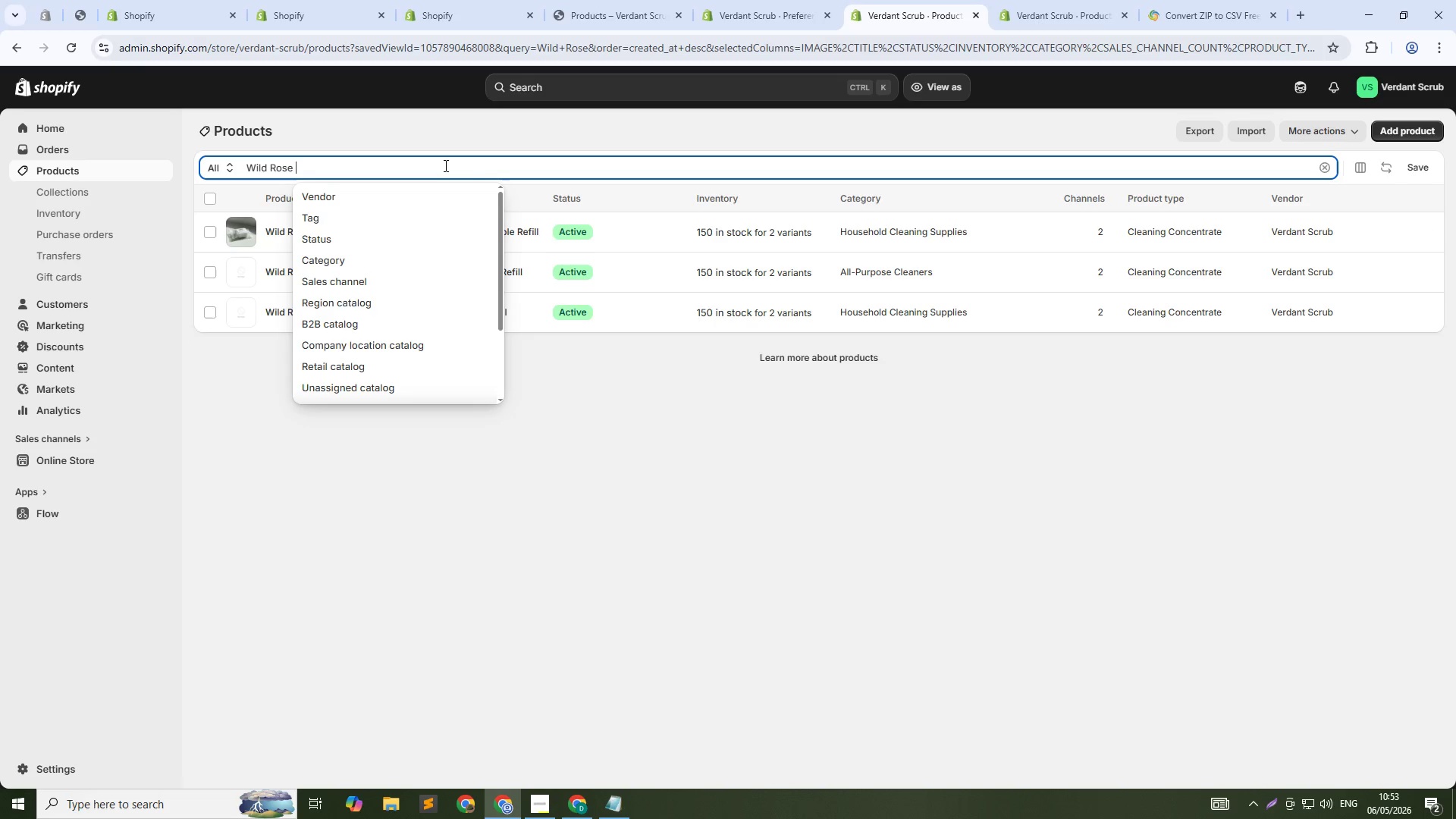 
key(Control+A)
 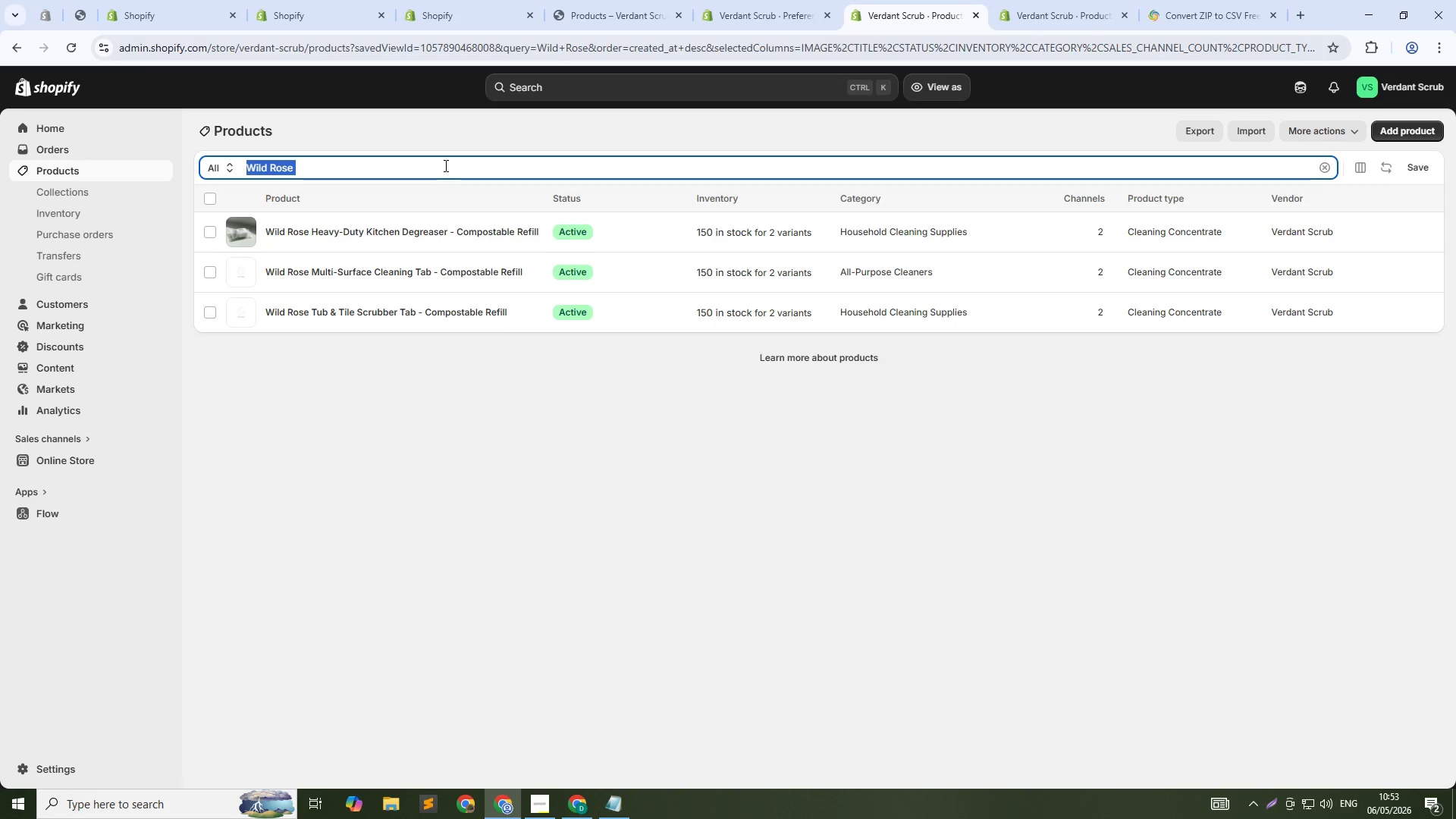 
type(Lemon Zest)
 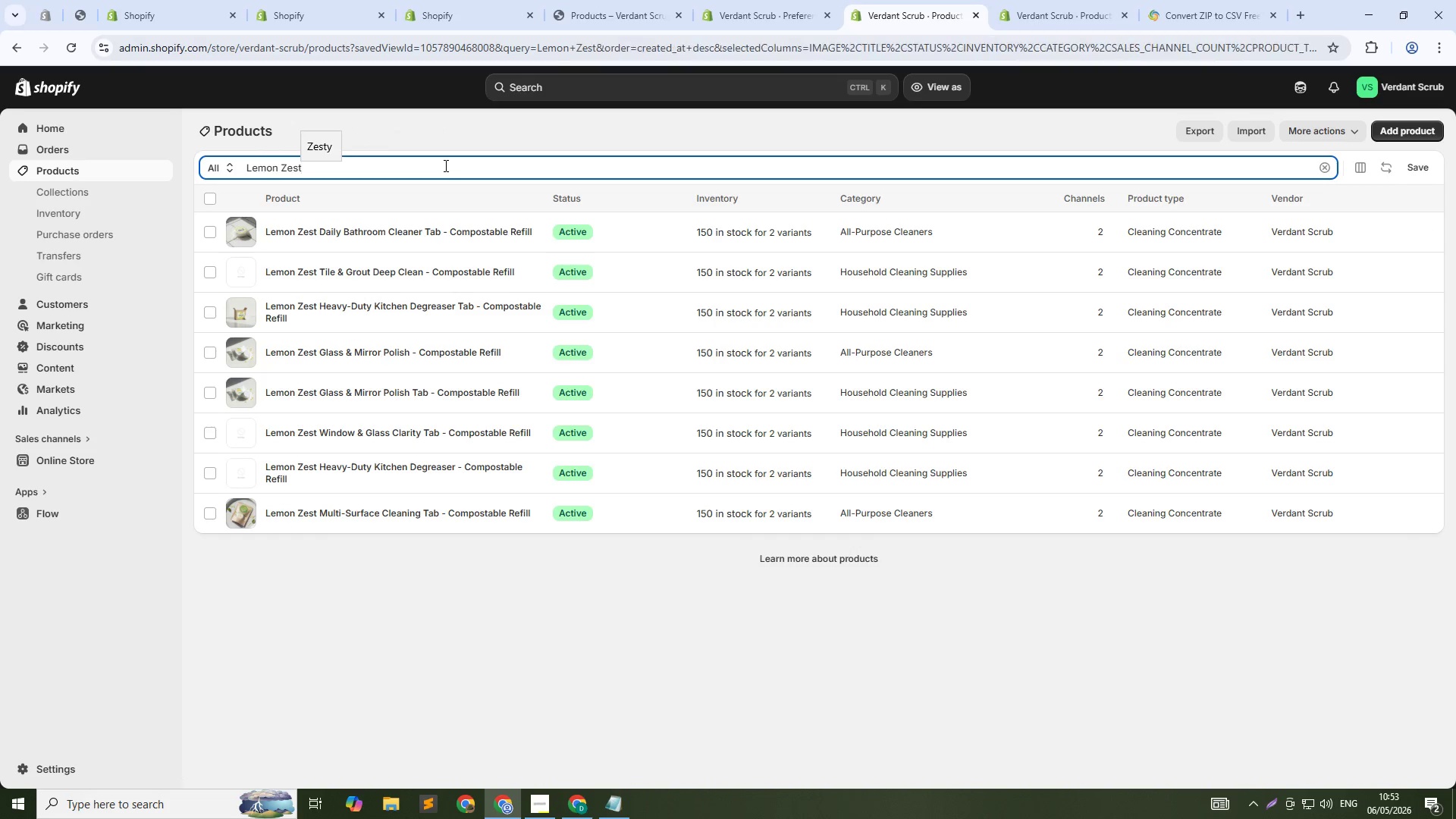 
hold_key(key=ControlLeft, duration=1.53)
left_click([405, 271])
 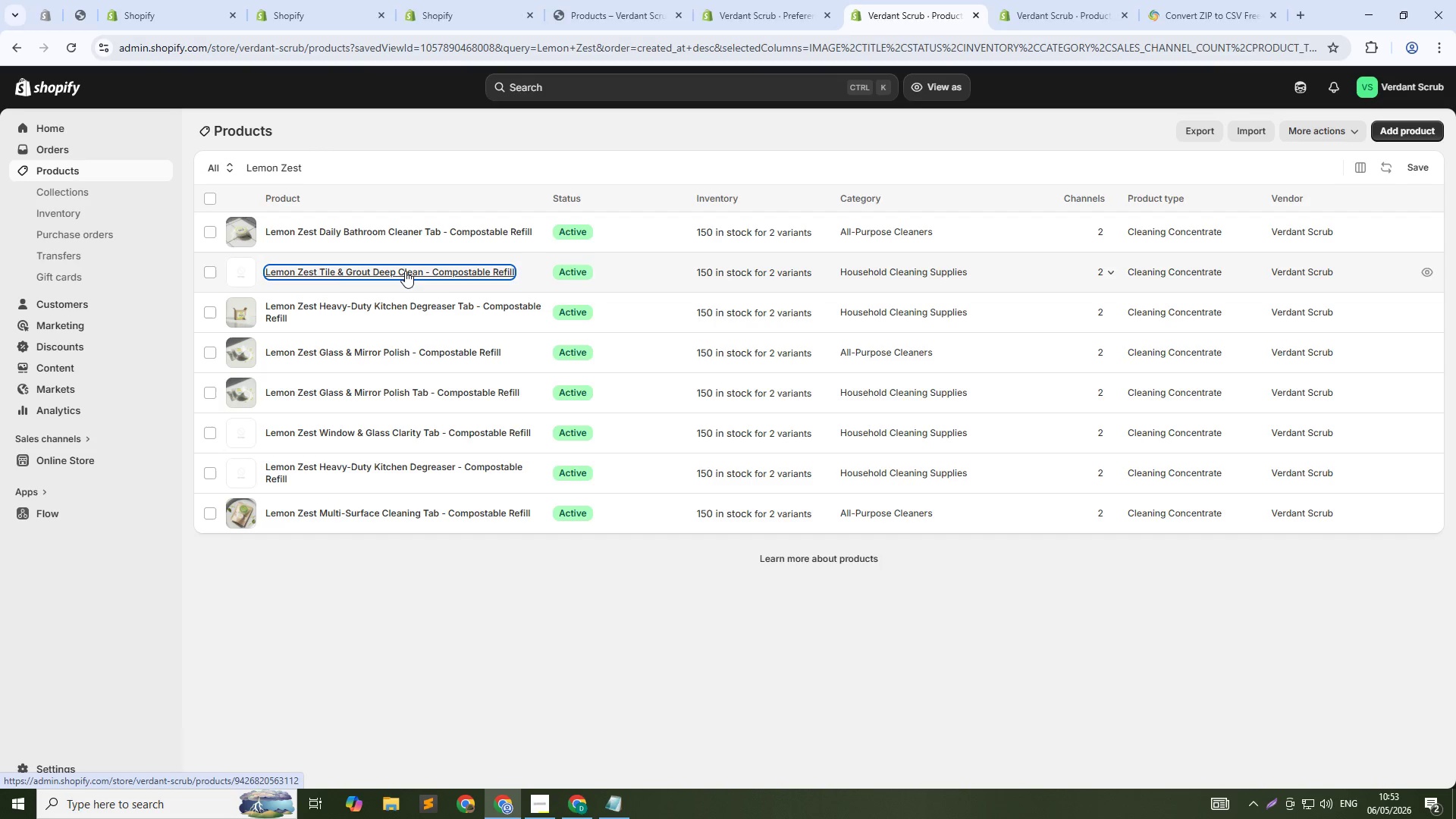 
hold_key(key=ControlLeft, duration=0.52)
 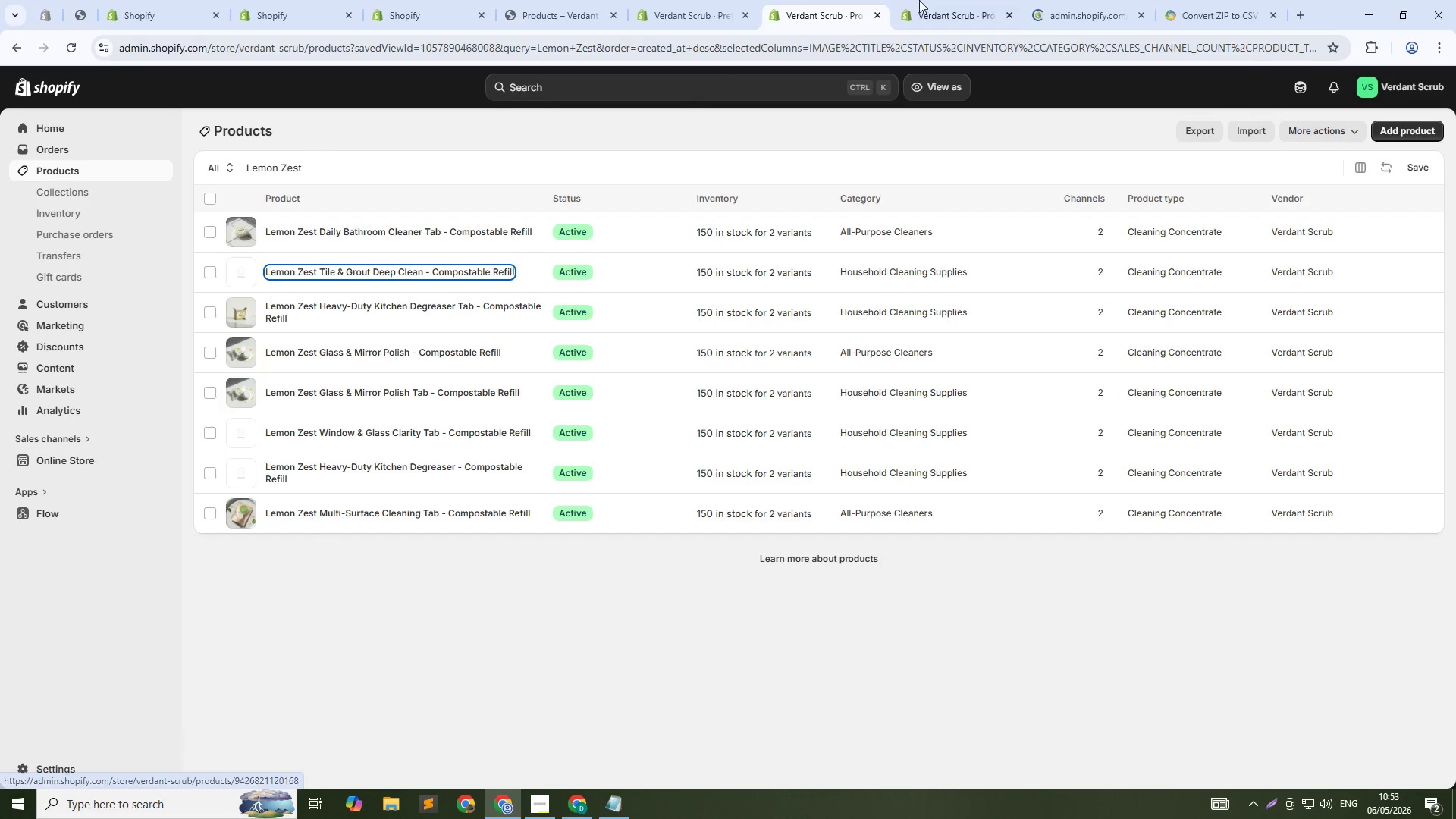 
mouse_move([959, 0])
 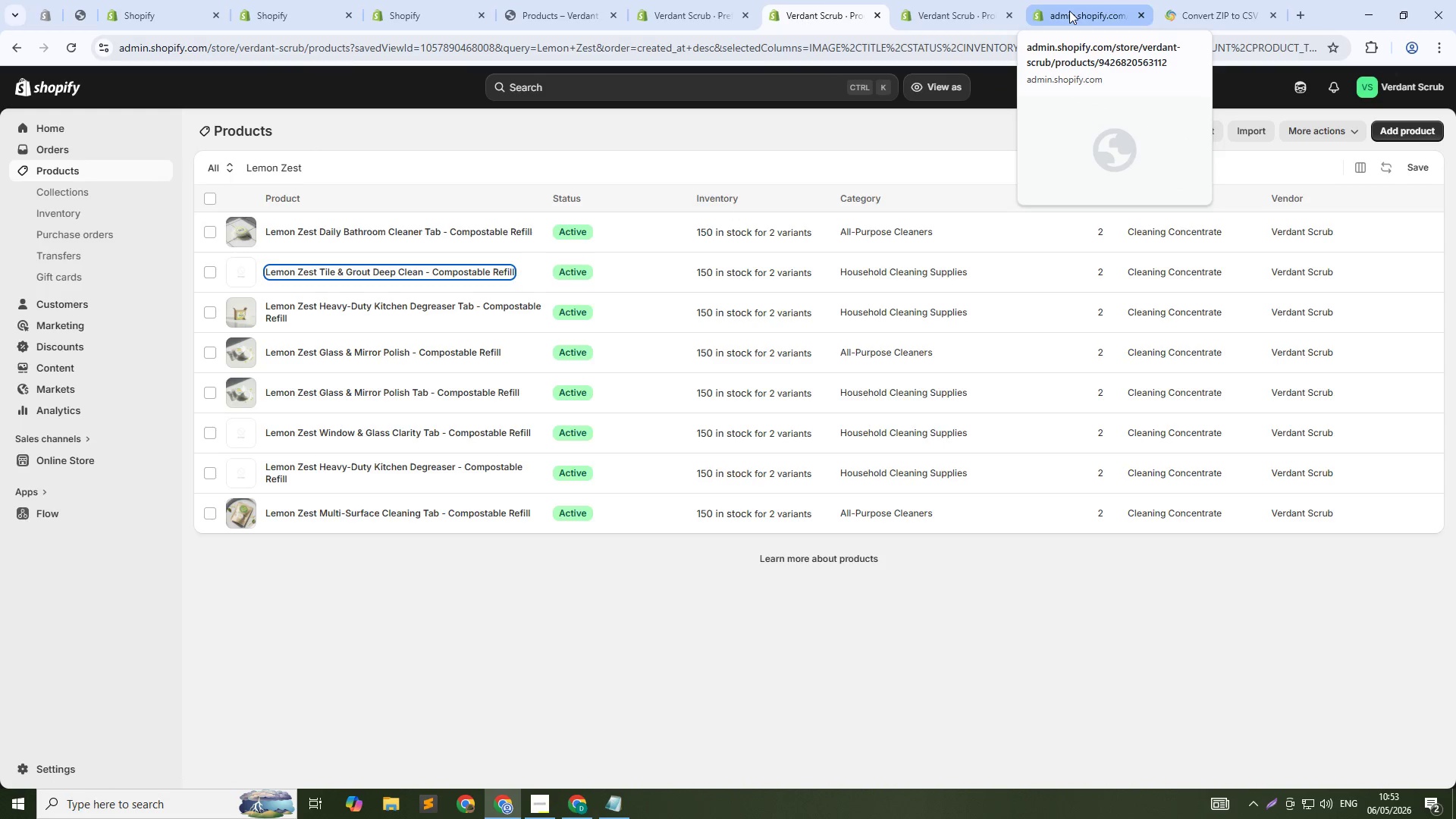 
left_click([1069, 11])
 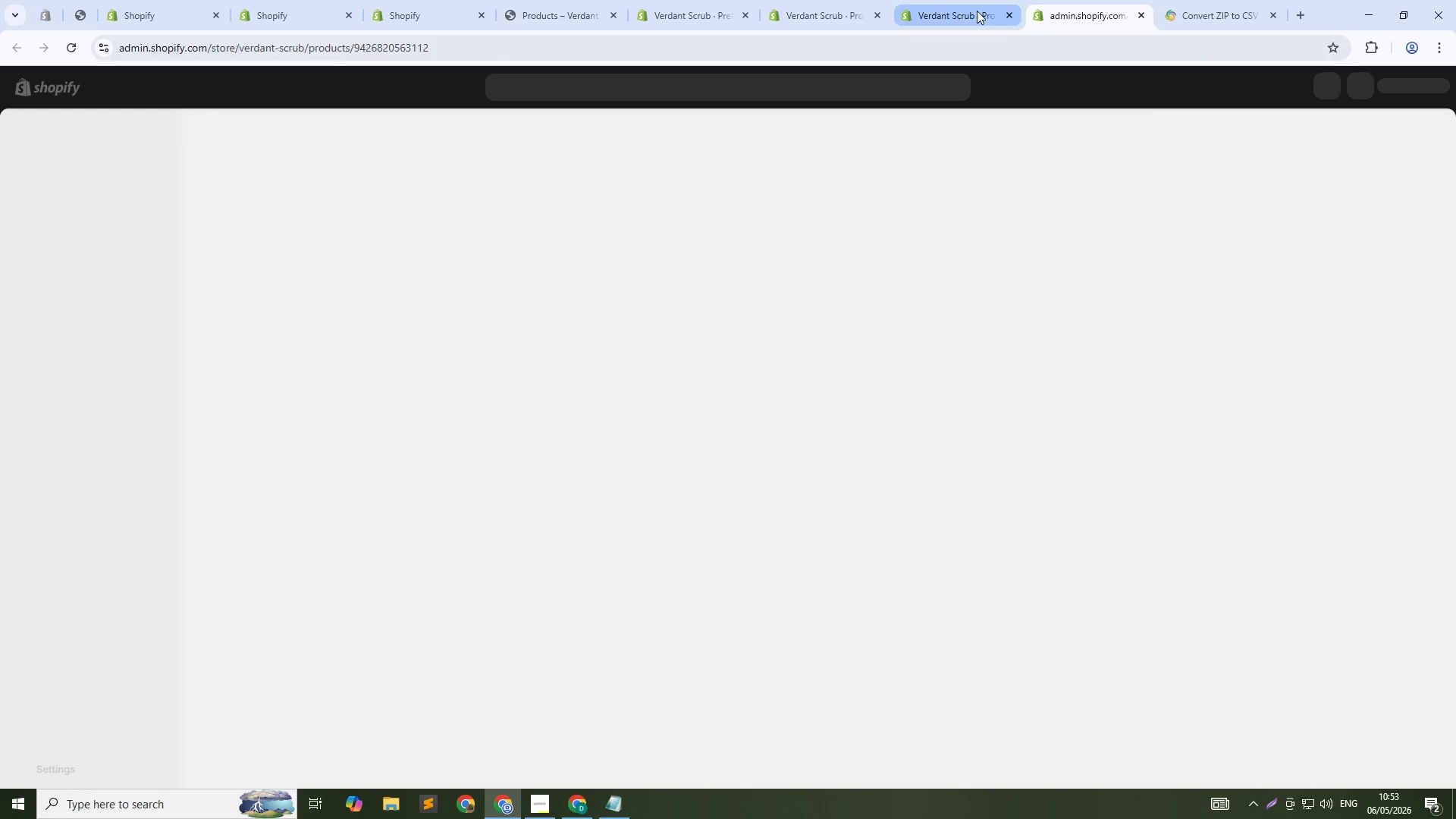 
left_click([977, 11])
 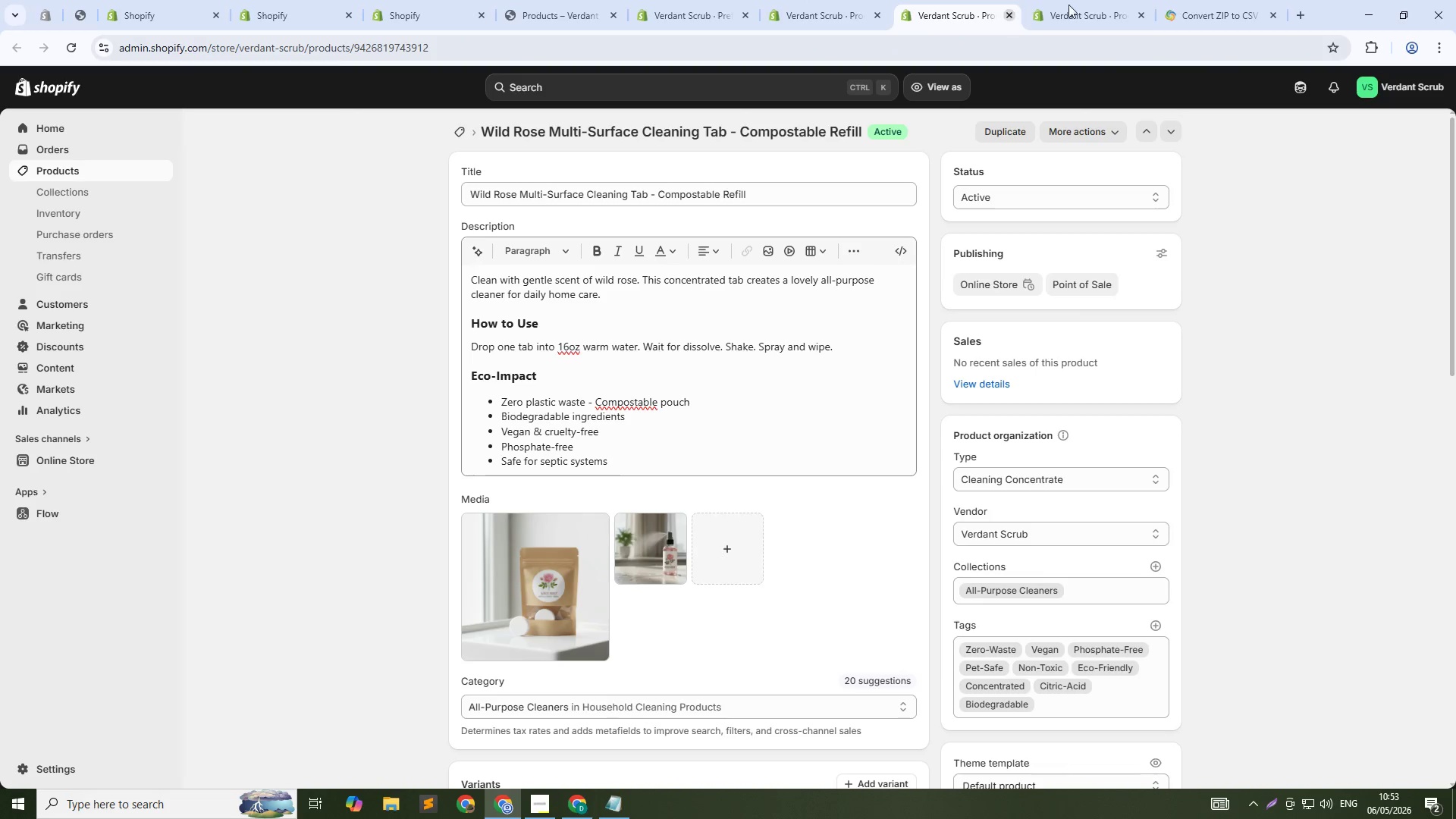 
middle_click([985, 0])
 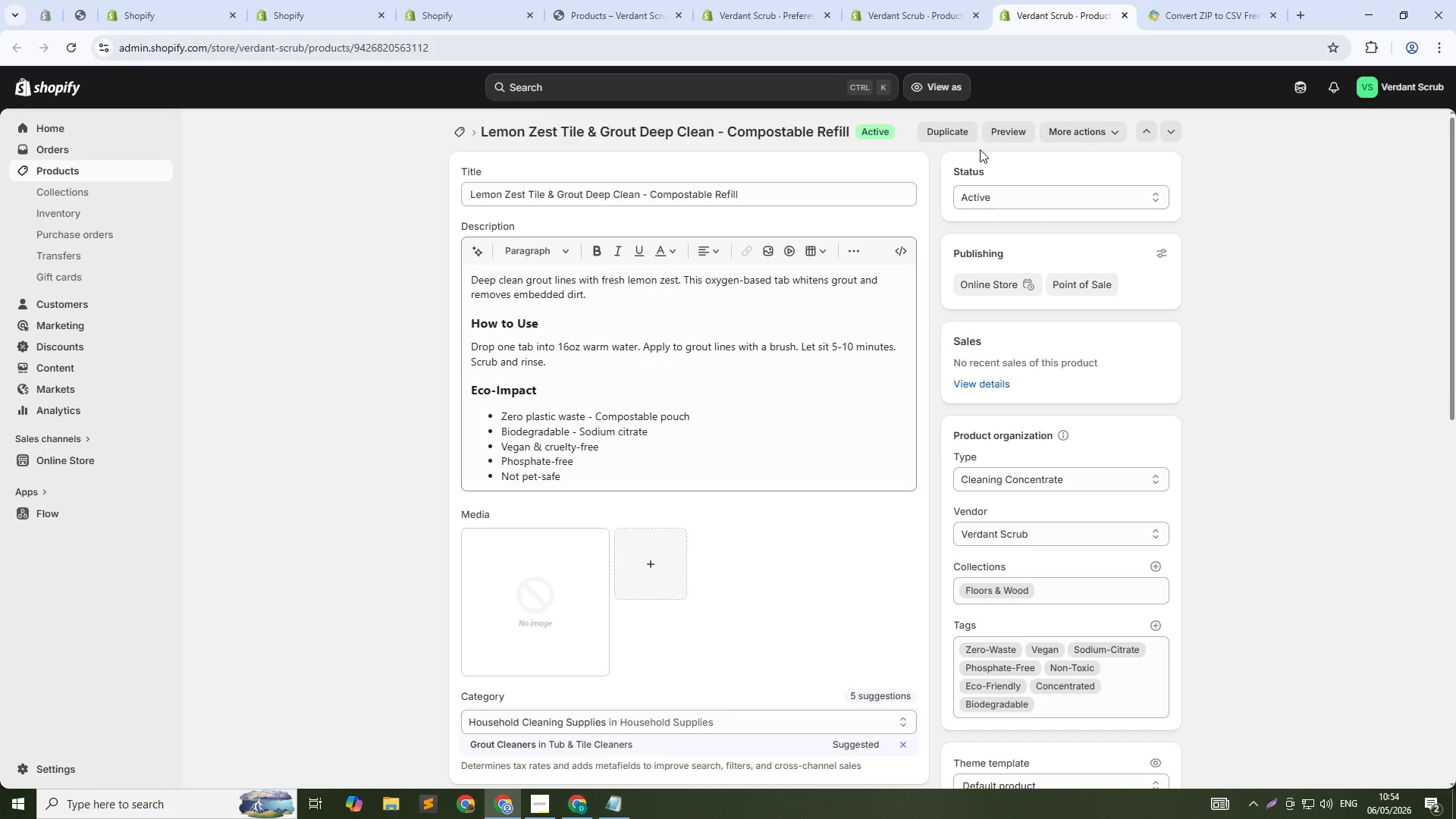 
scroll: coordinate [991, 0], scroll_direction: down, amount: 1.0
 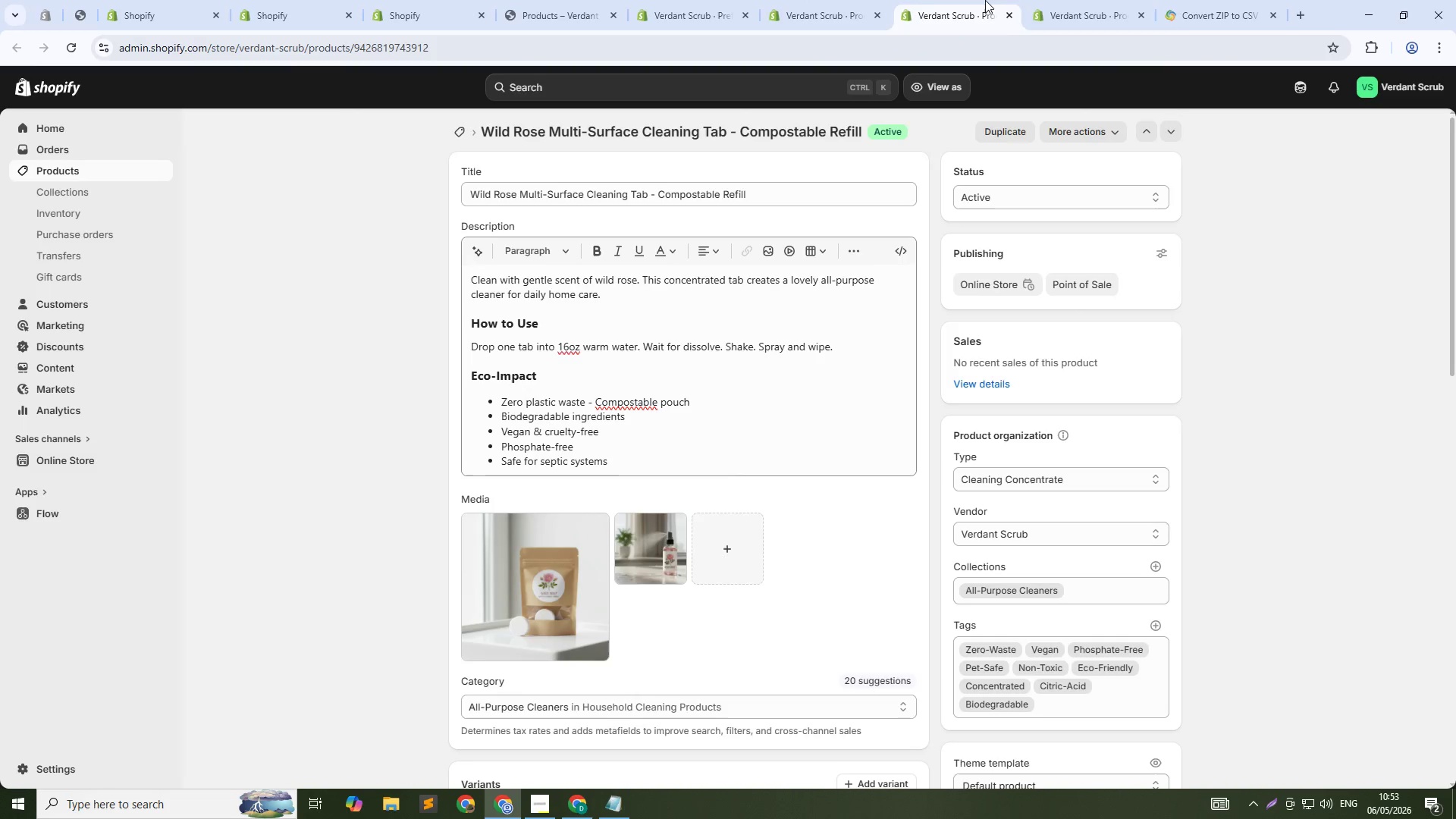 
wait(69.13)
 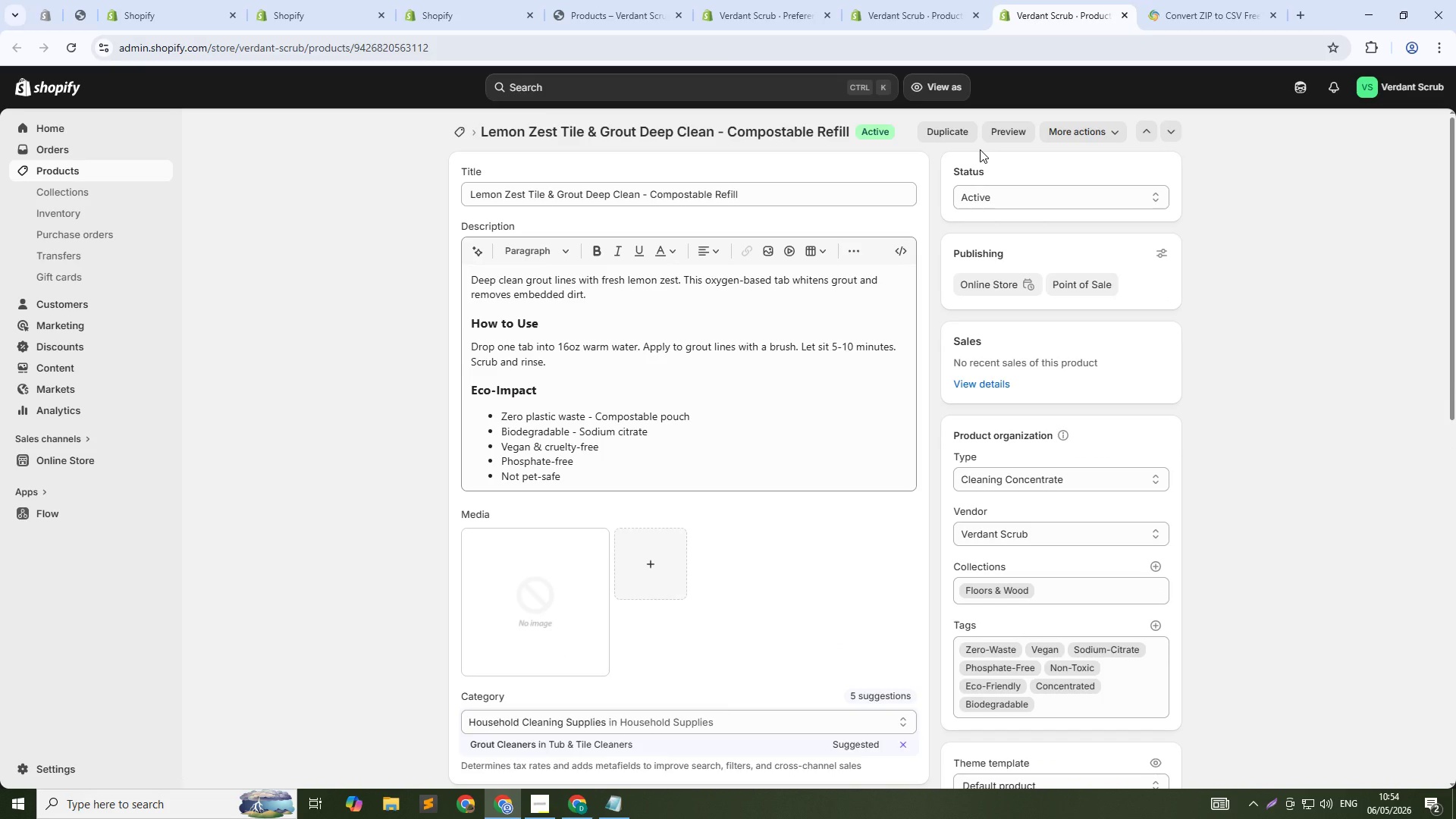 
left_click([916, 514])
 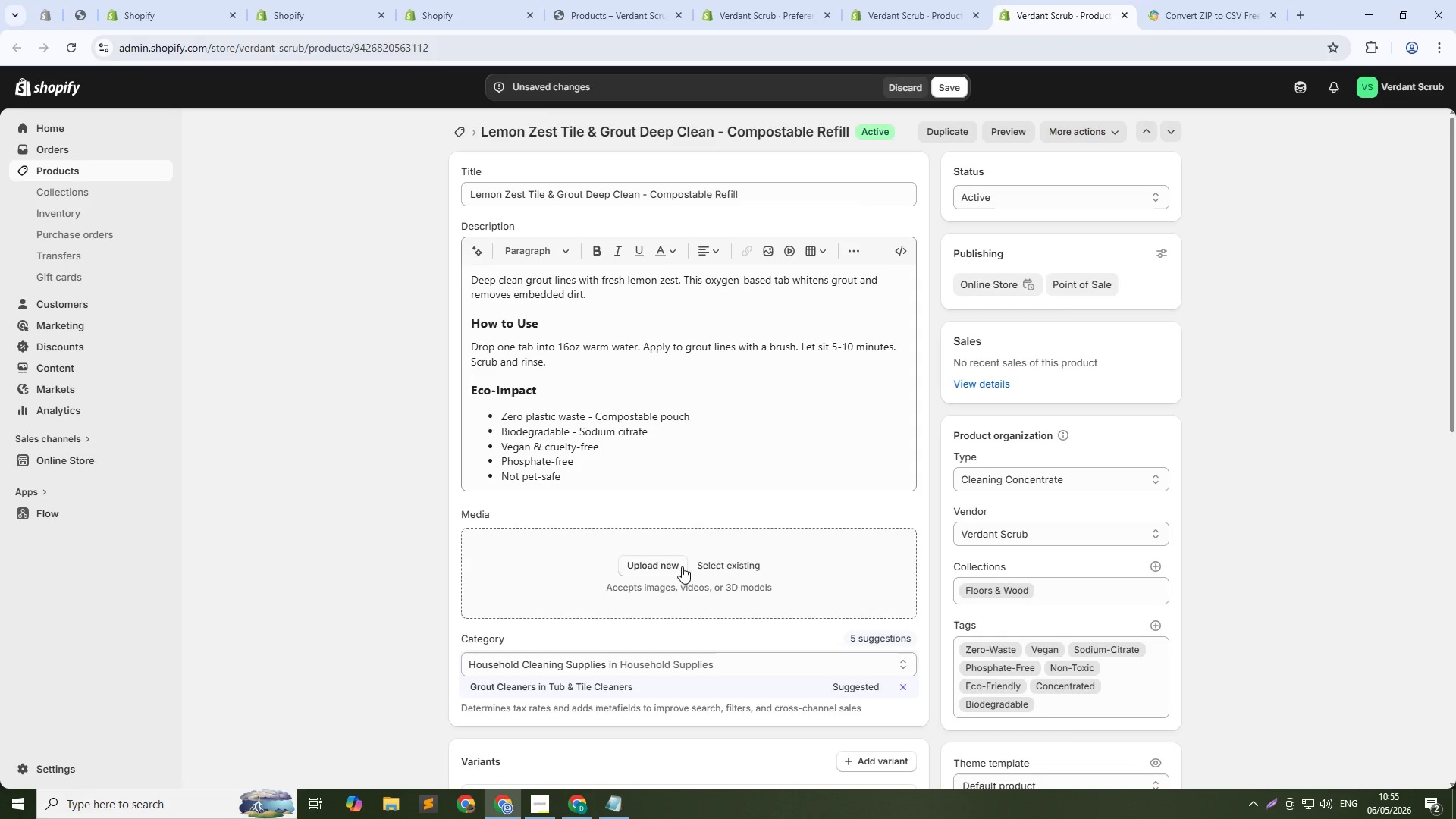 
left_click([725, 566])
 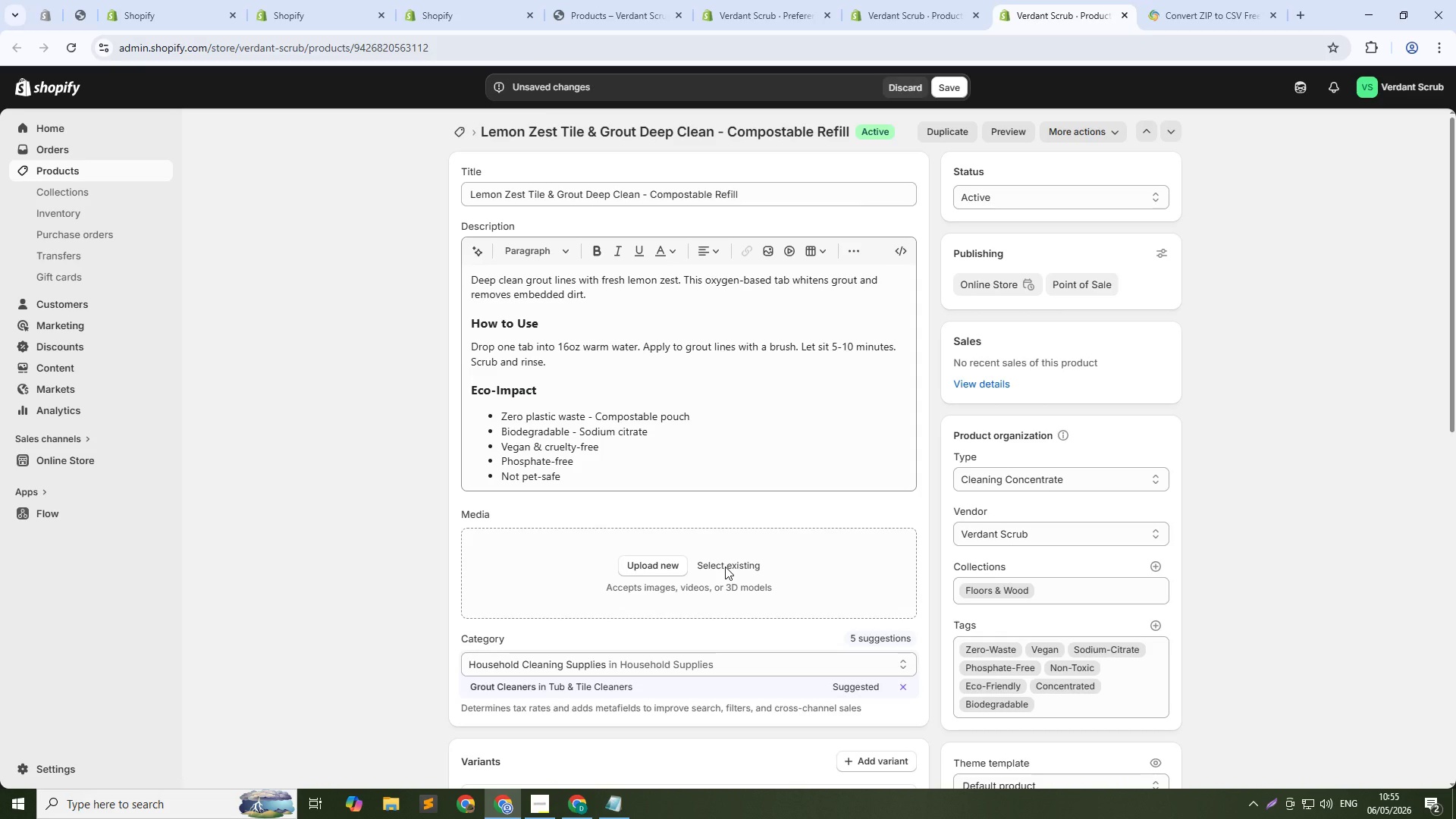 
key(Alt+Tab)